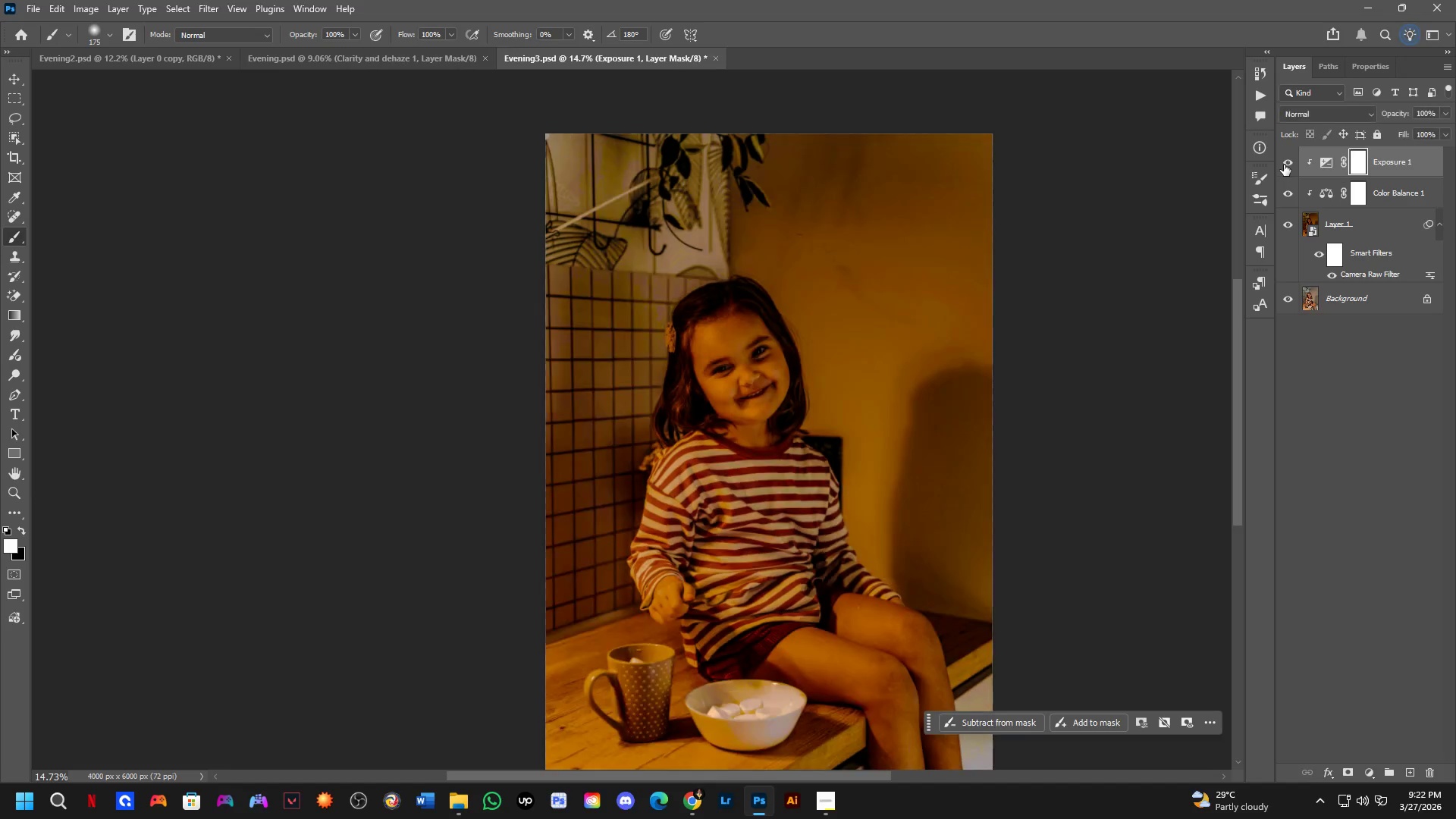 
key(Control+Tab)
 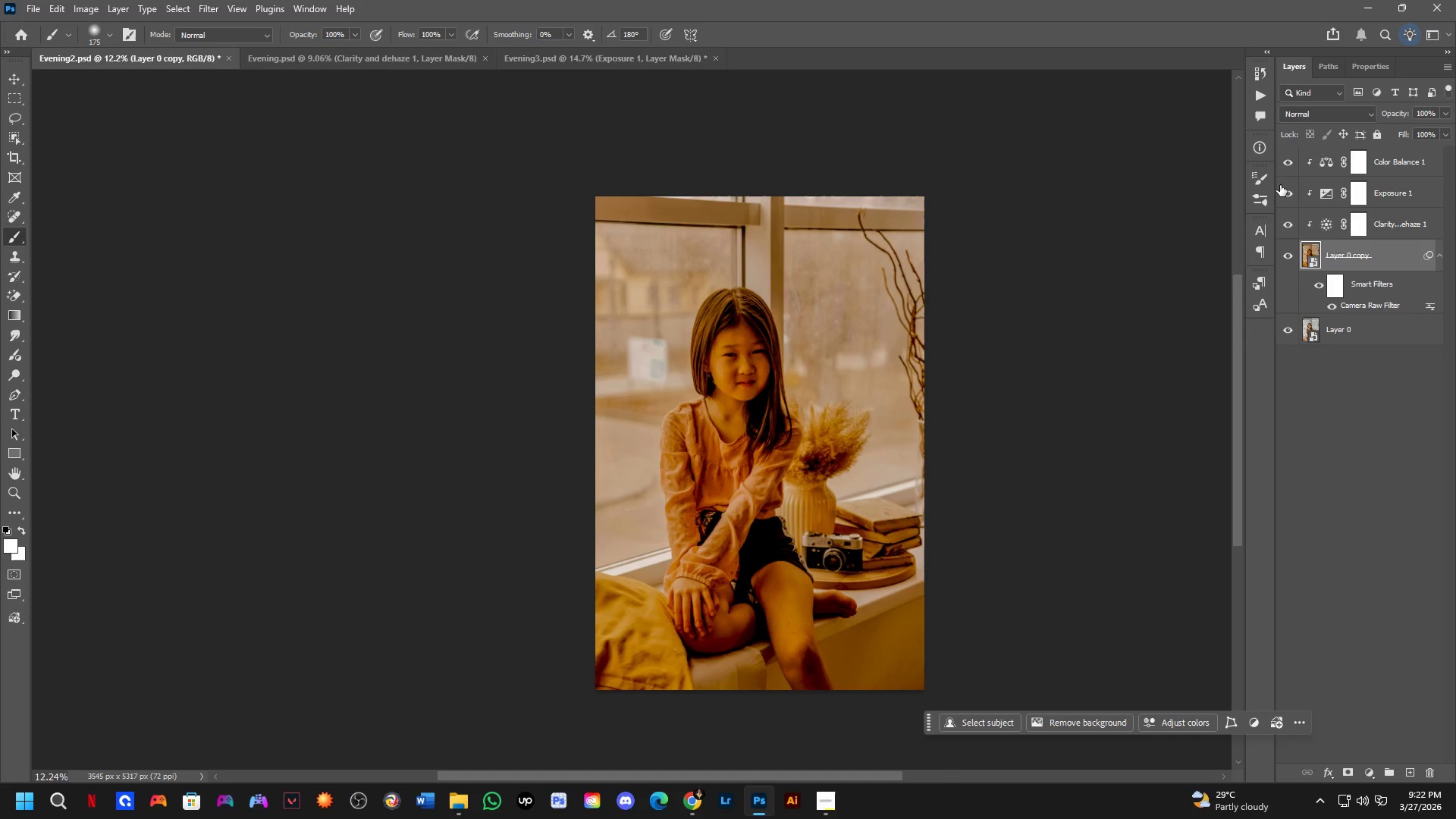 
key(Control+ControlLeft)
 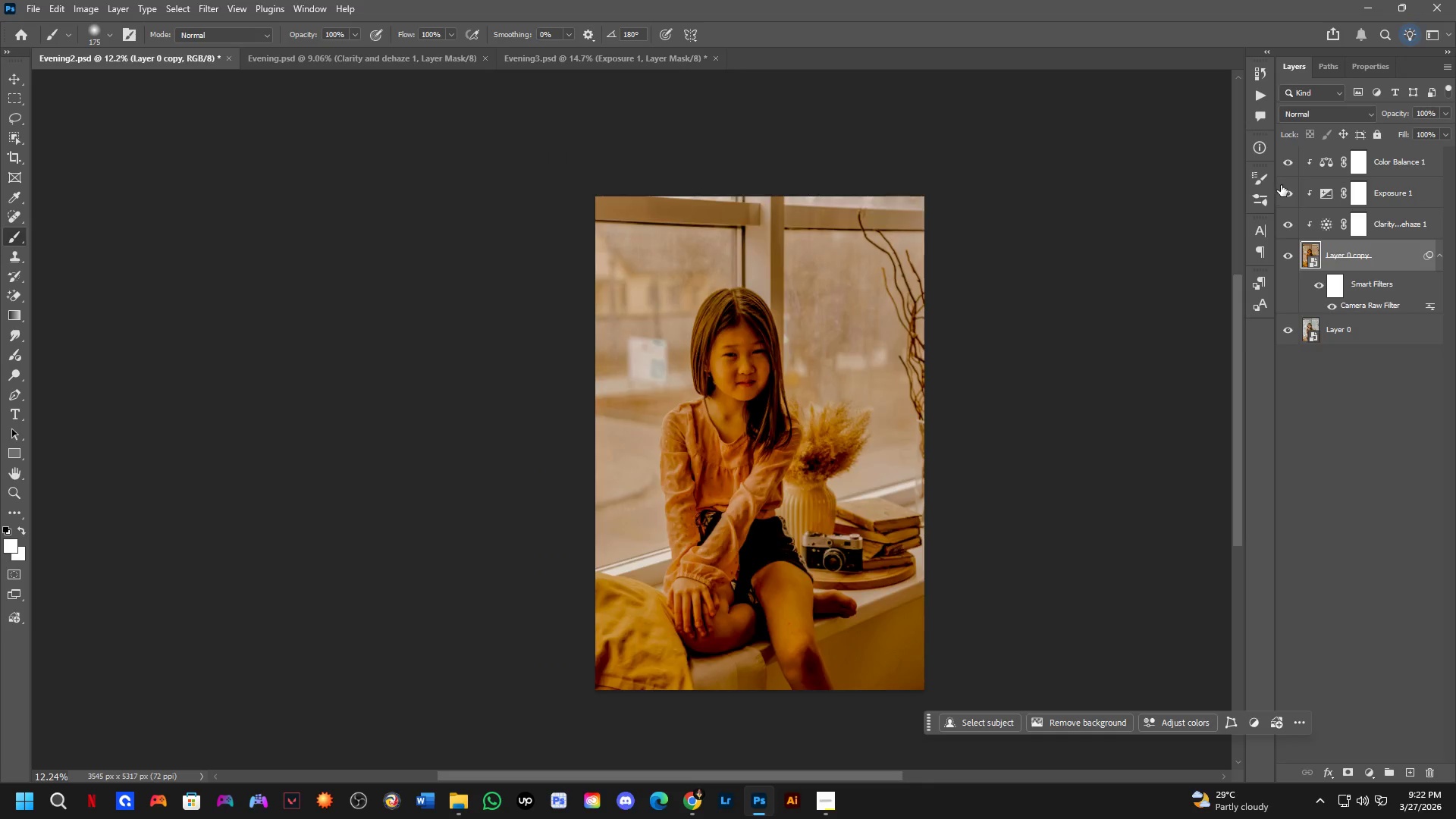 
key(Control+Tab)
 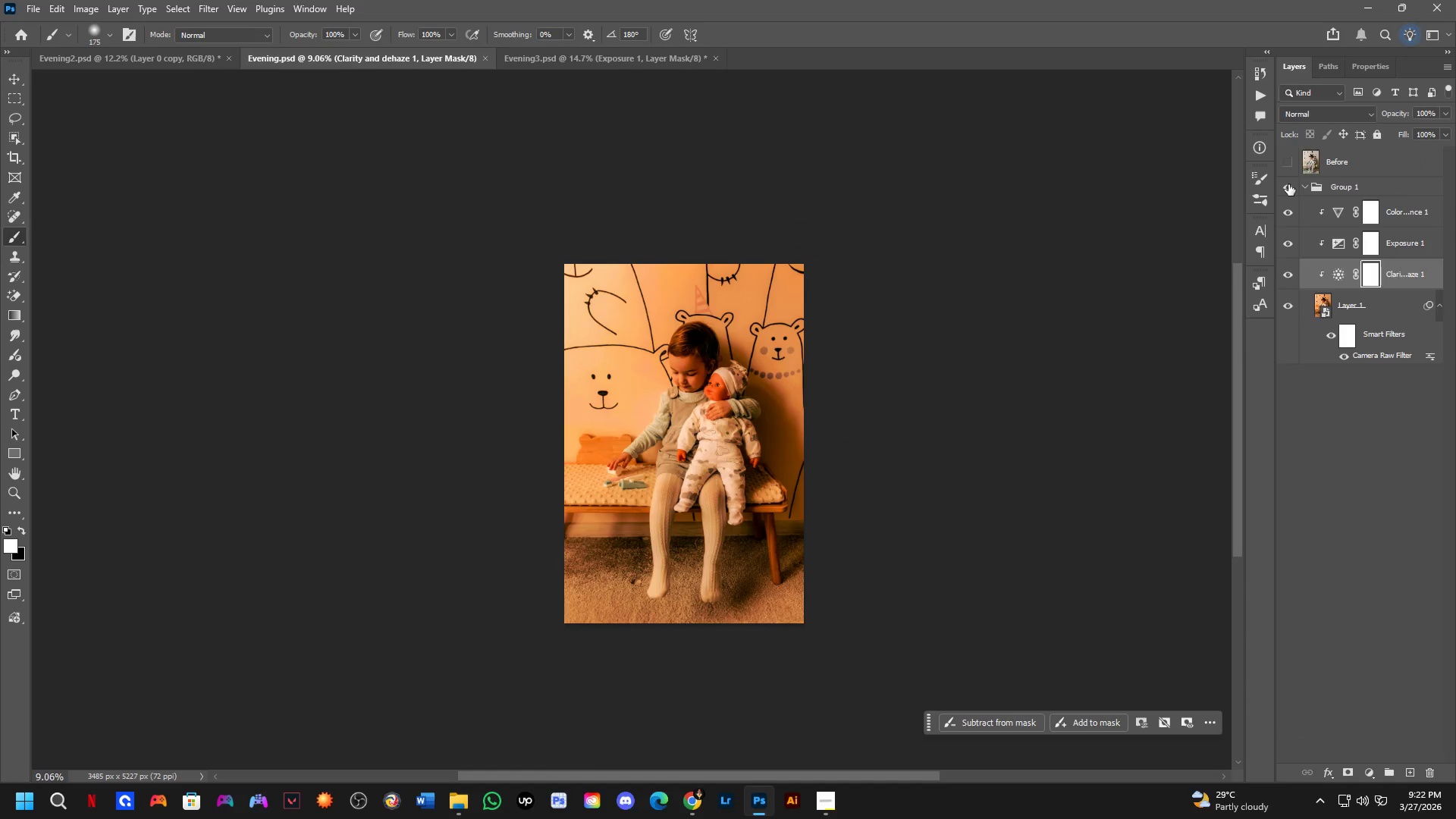 
key(Control+ControlLeft)
 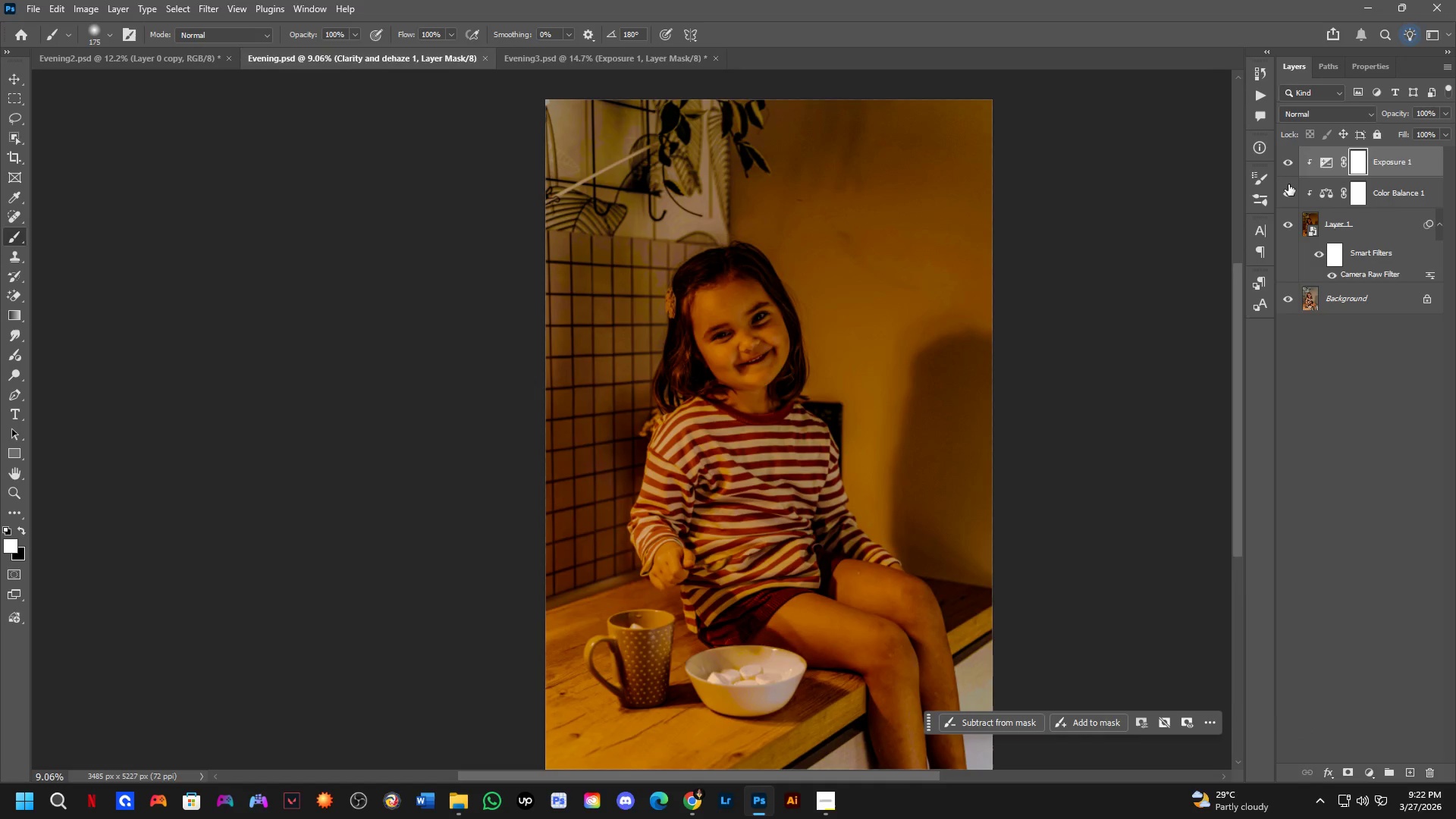 
key(Control+Tab)
 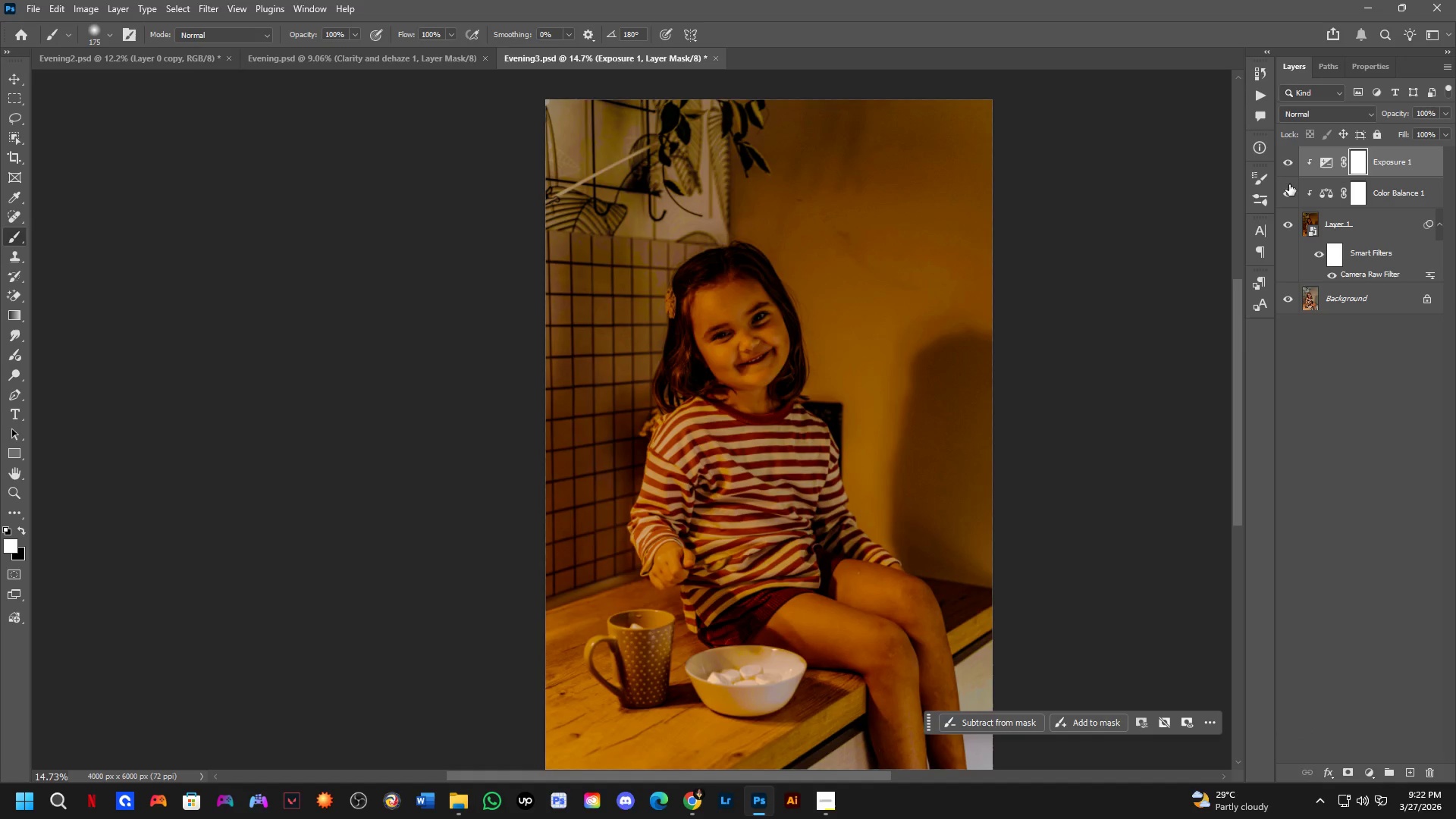 
key(Control+ControlLeft)
 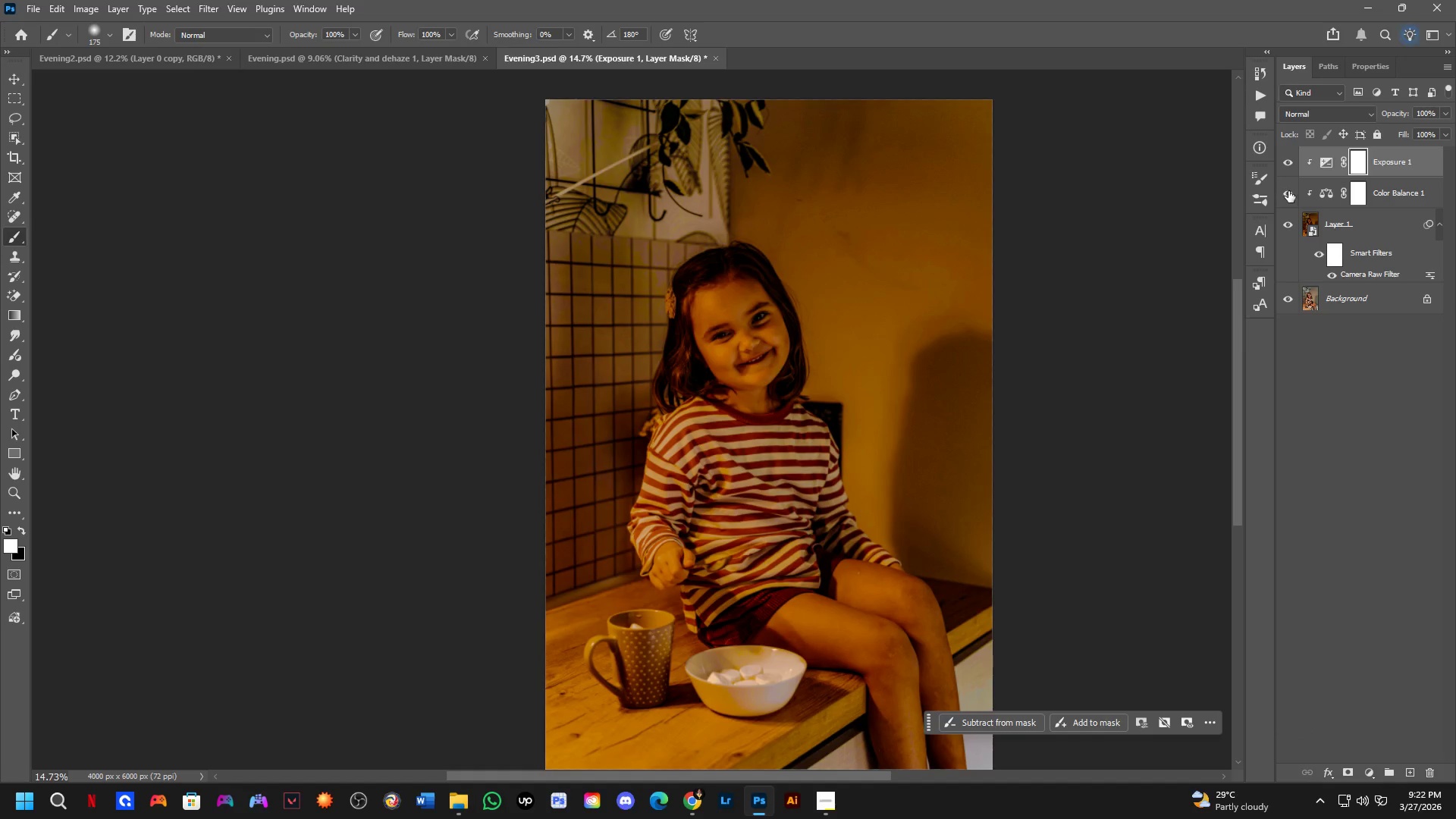 
key(Control+Tab)
 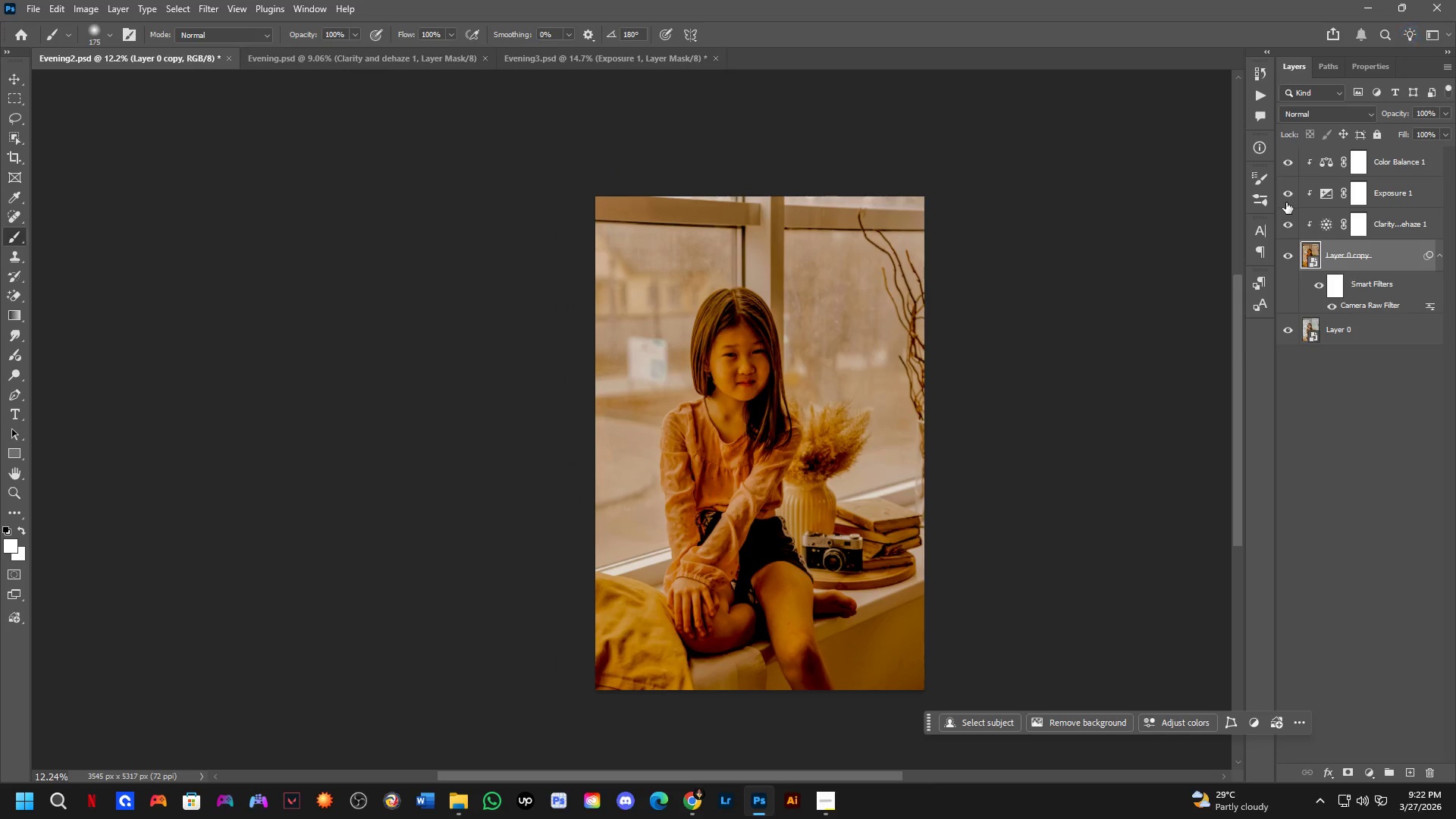 
key(Control+ControlLeft)
 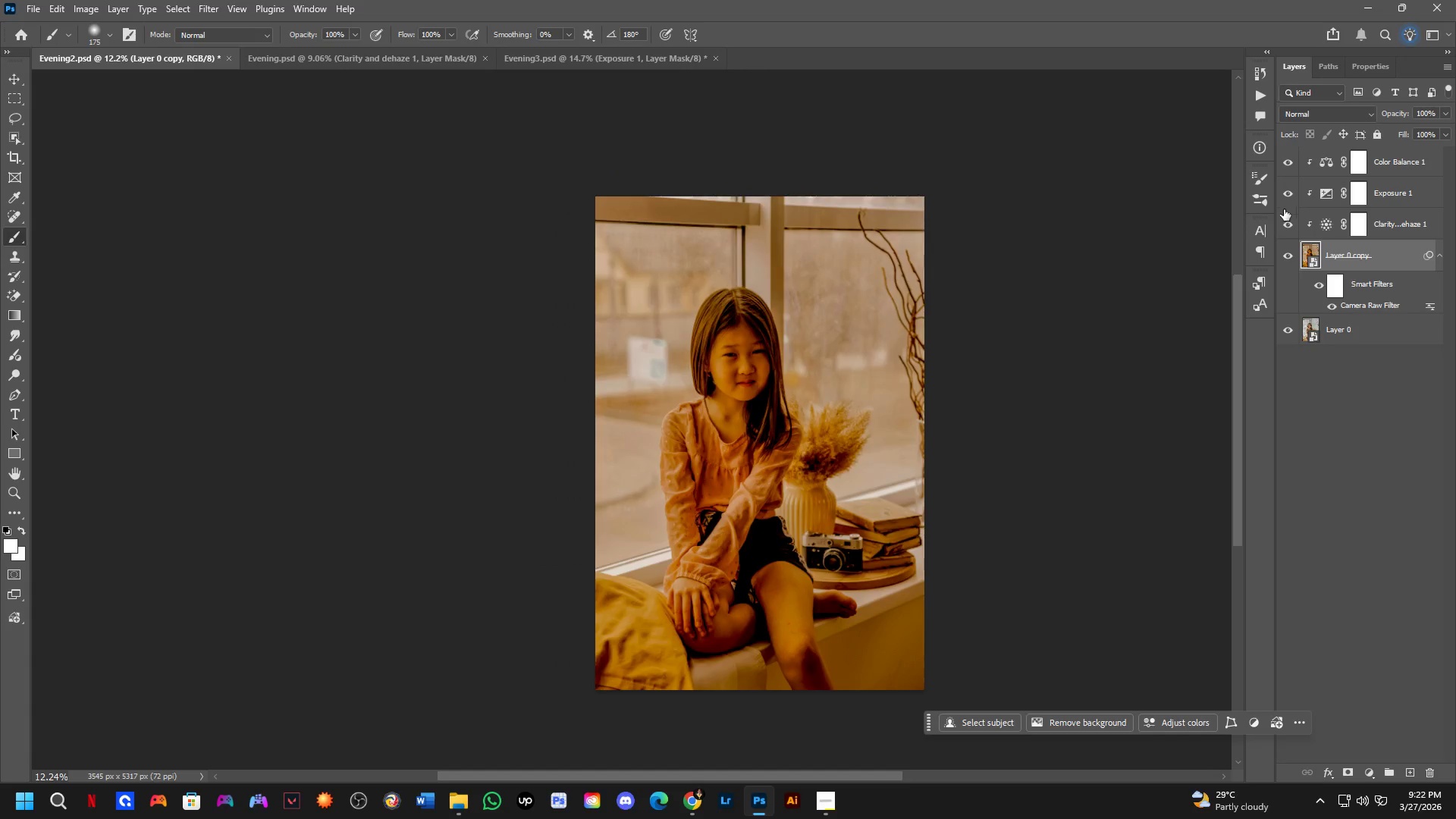 
key(Control+Tab)
 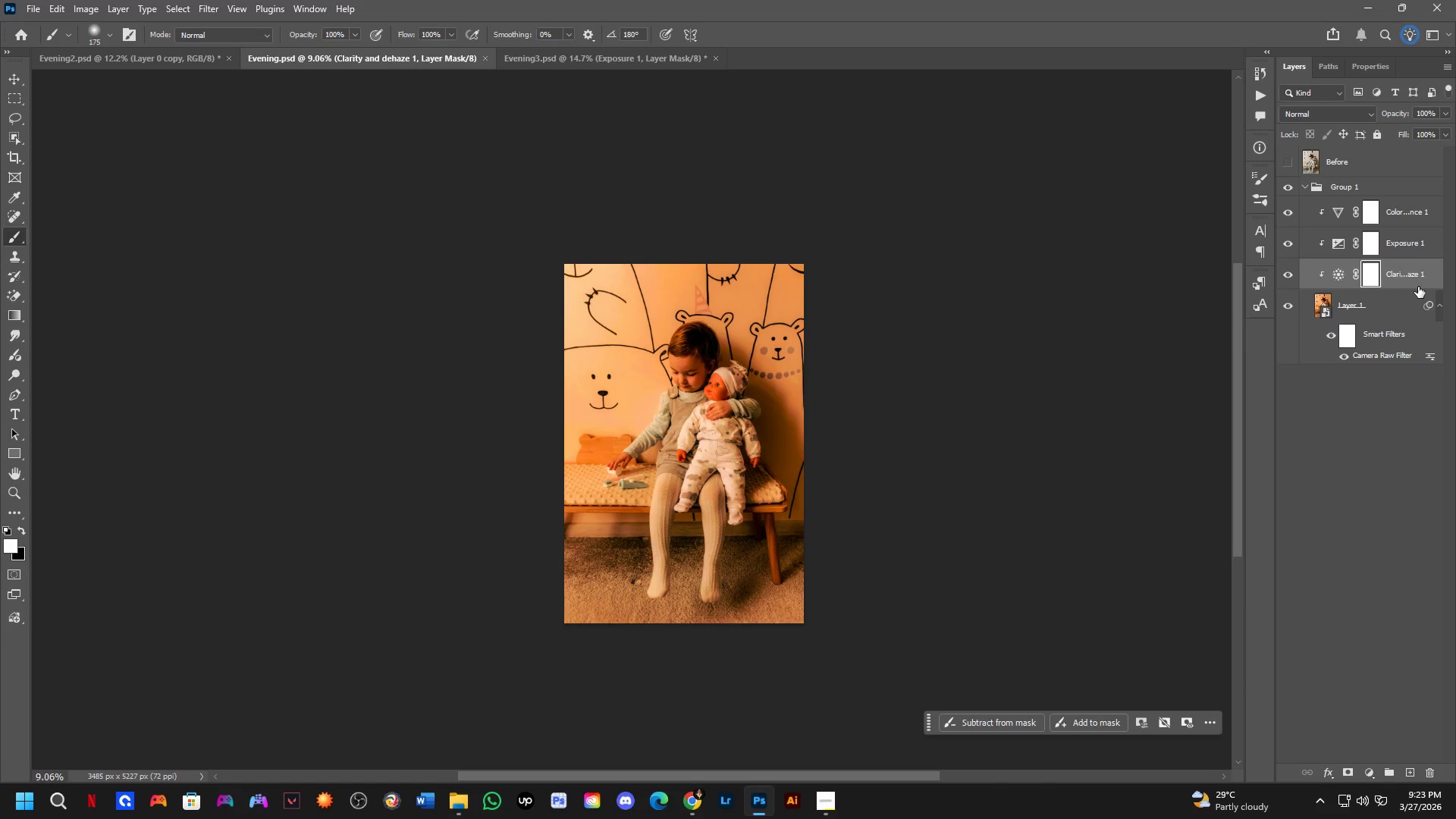 
key(Control+ControlLeft)
 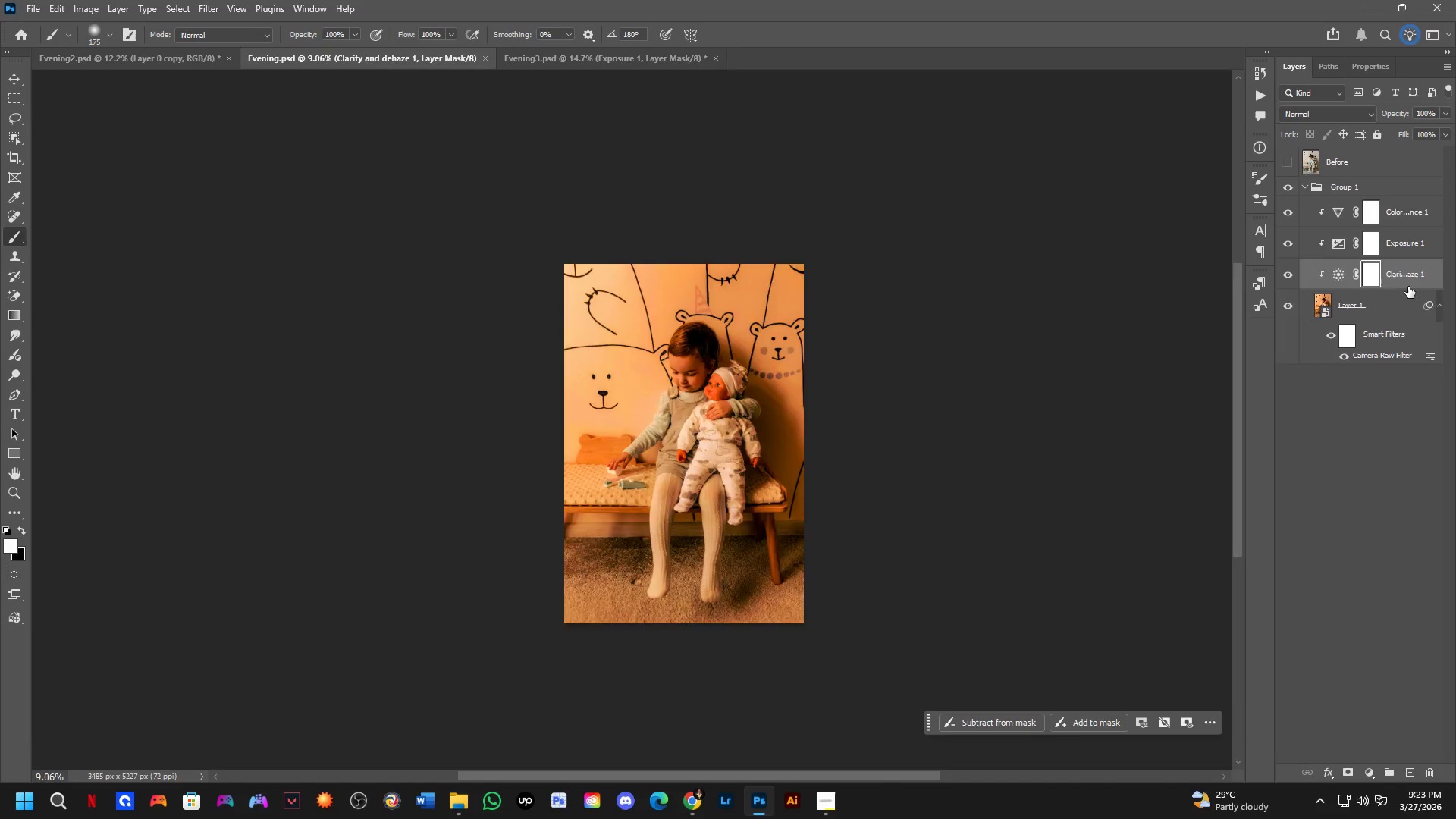 
key(Control+Tab)
 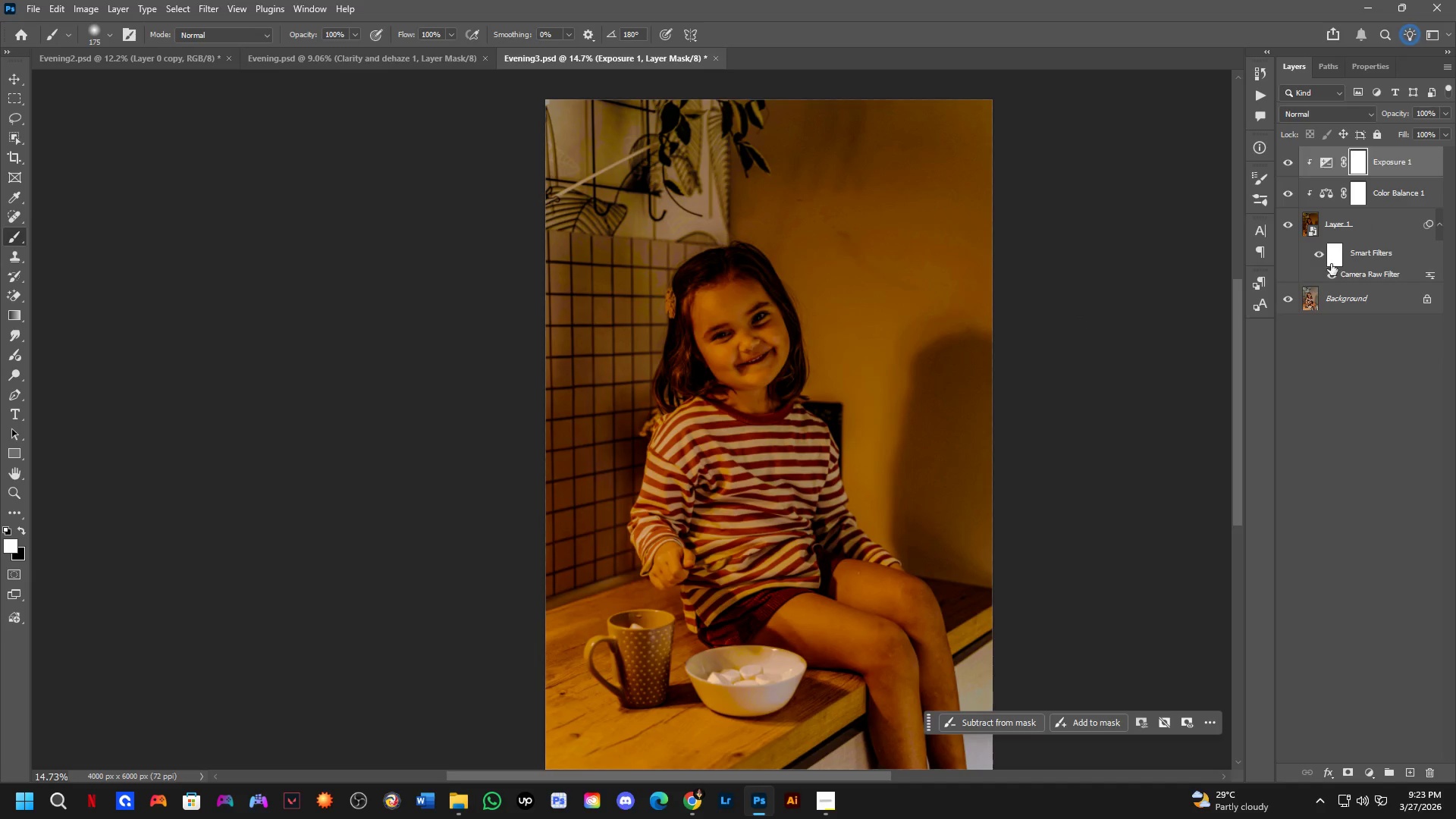 
left_click([1365, 227])
 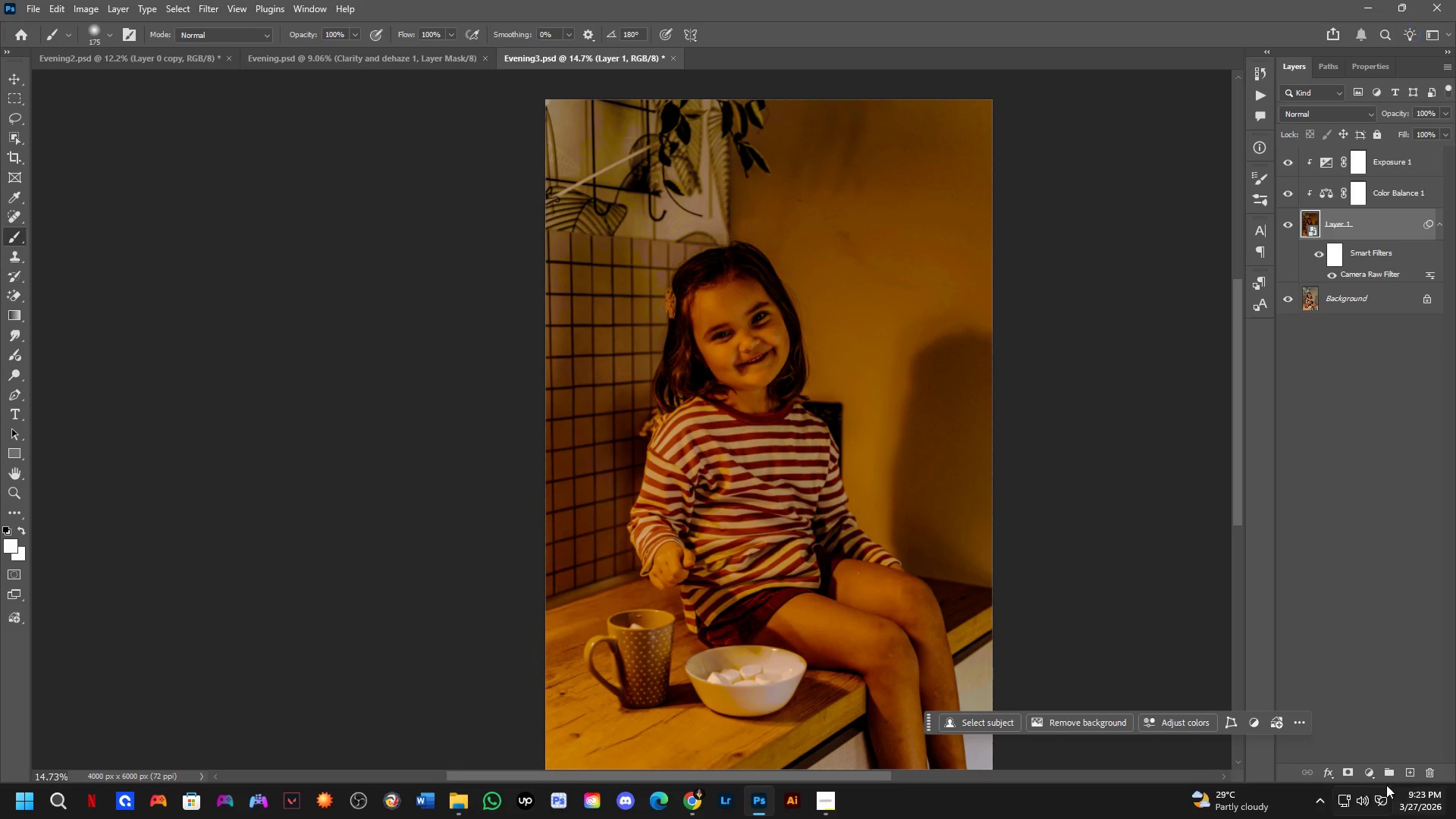 
left_click([1370, 774])
 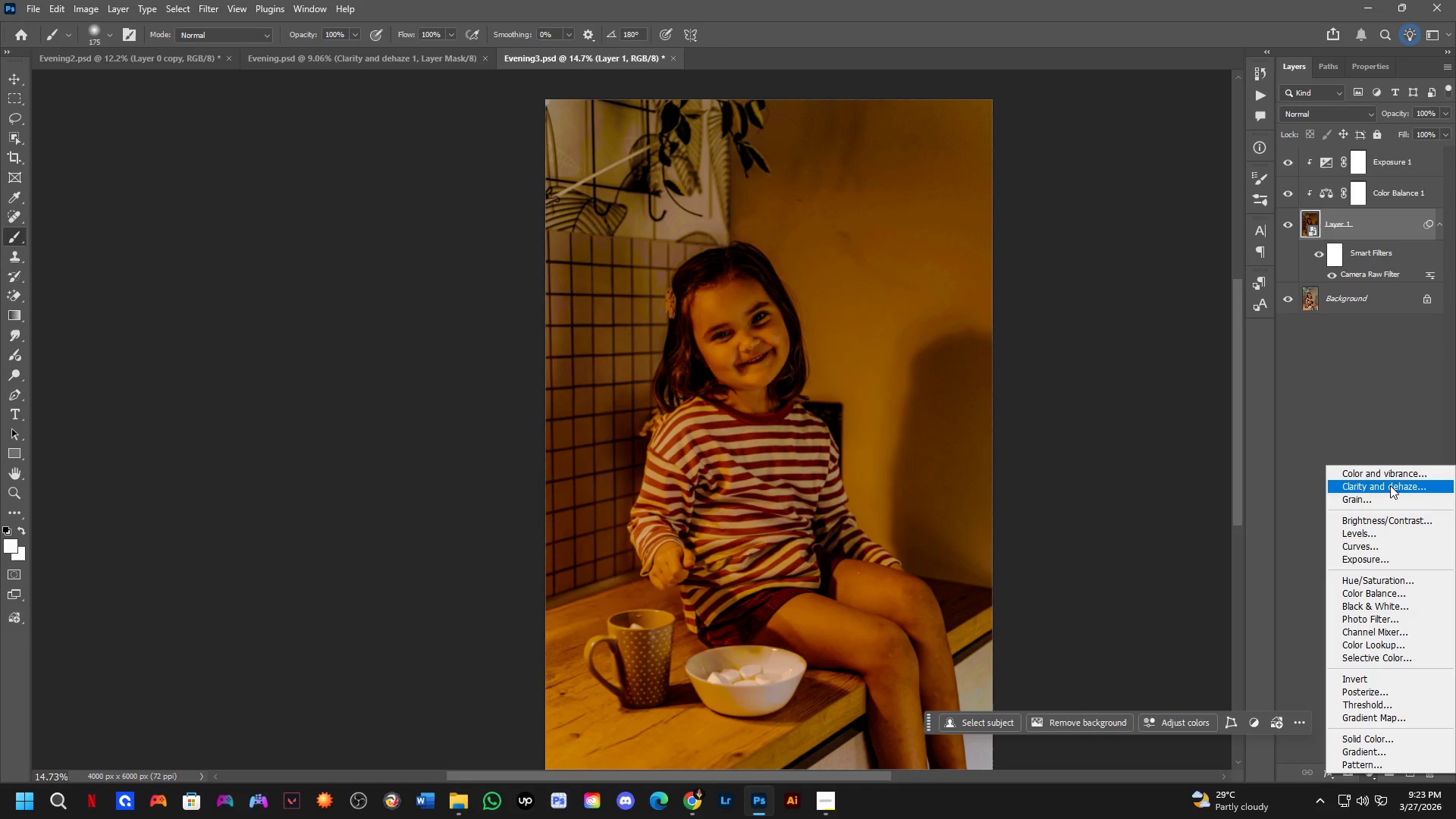 
left_click([1390, 485])
 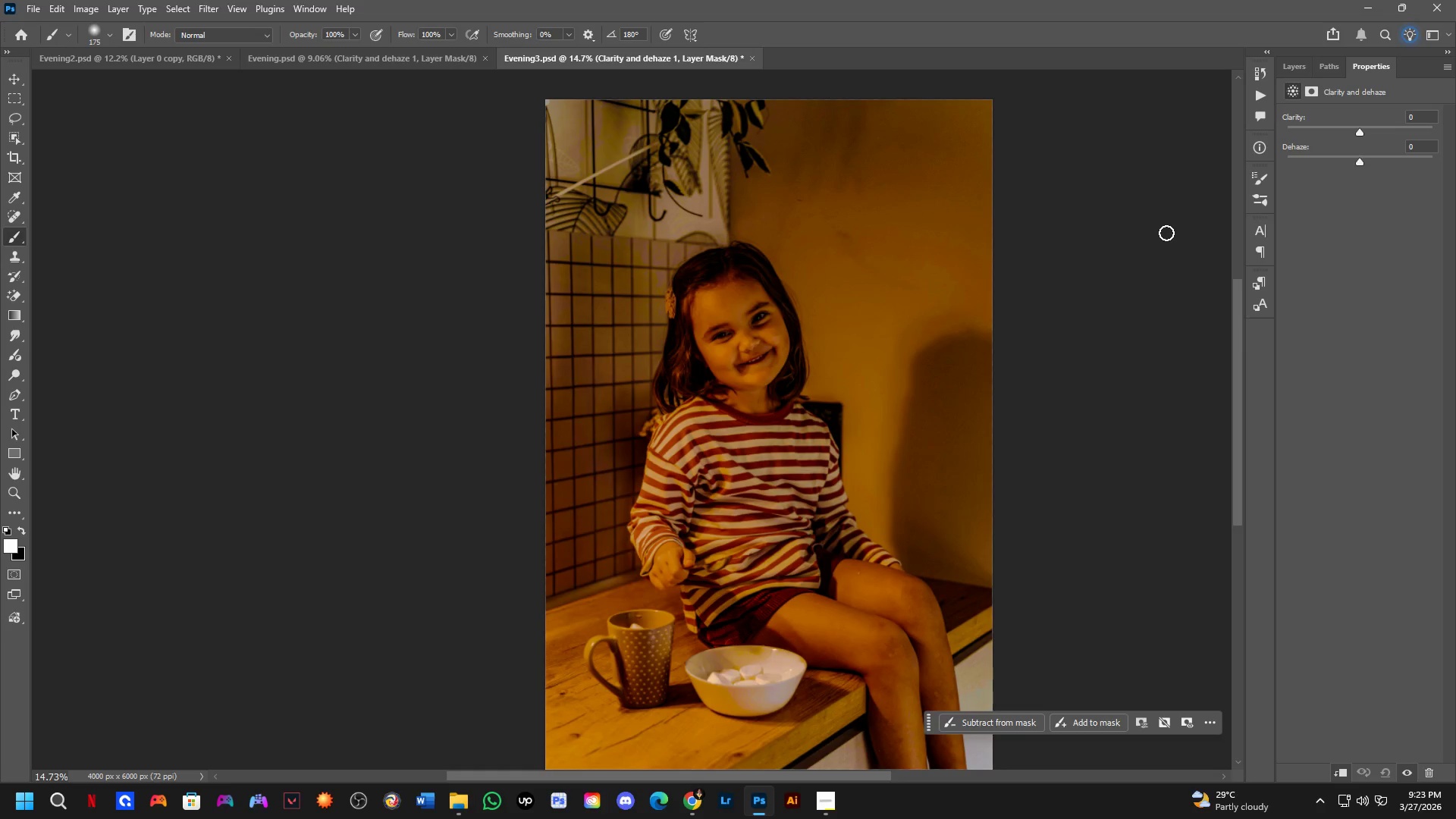 
wait(15.53)
 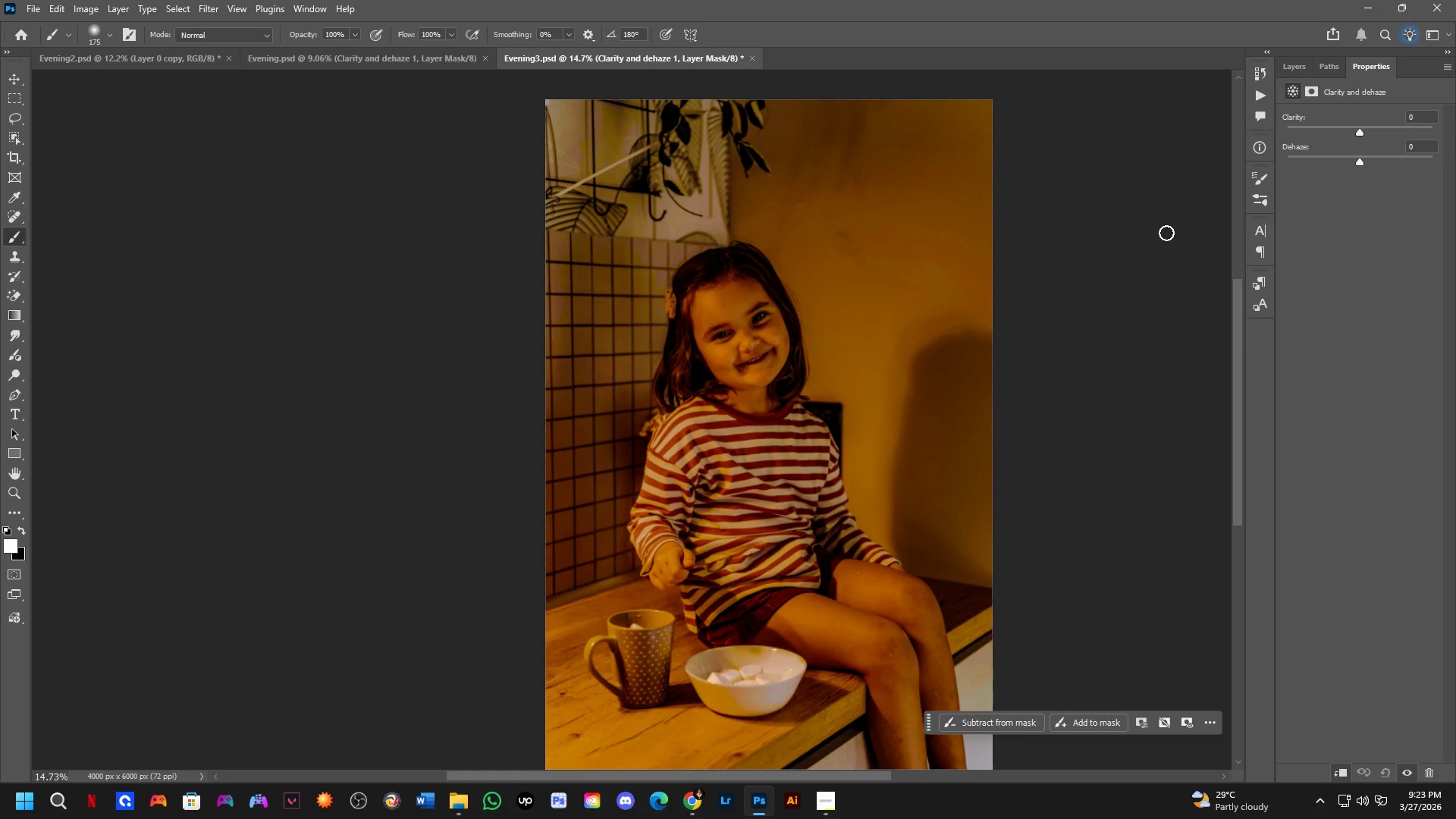 
left_click_drag(start_coordinate=[1357, 131], to_coordinate=[1374, 133])
 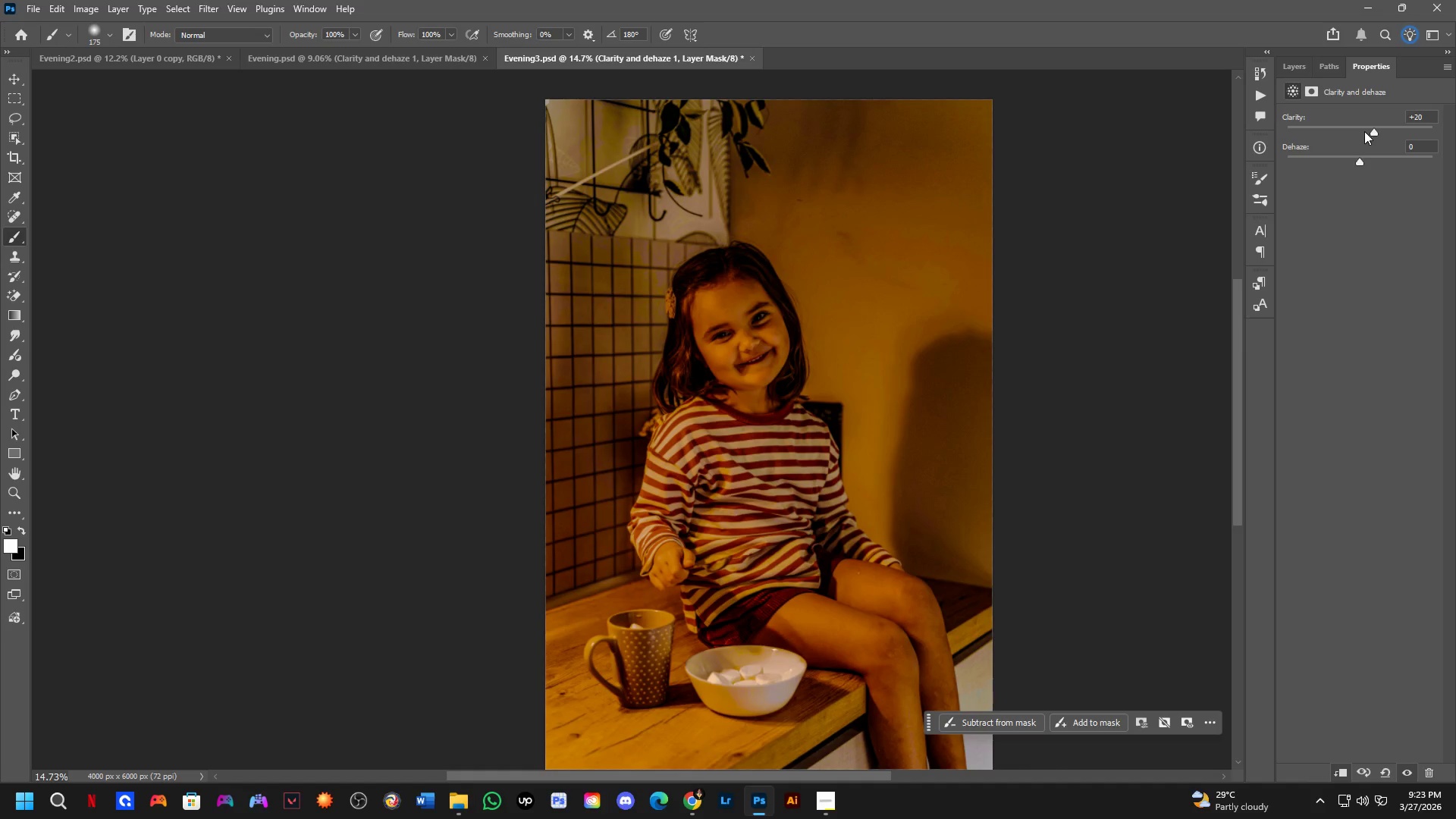 
left_click_drag(start_coordinate=[1364, 130], to_coordinate=[1426, 124])
 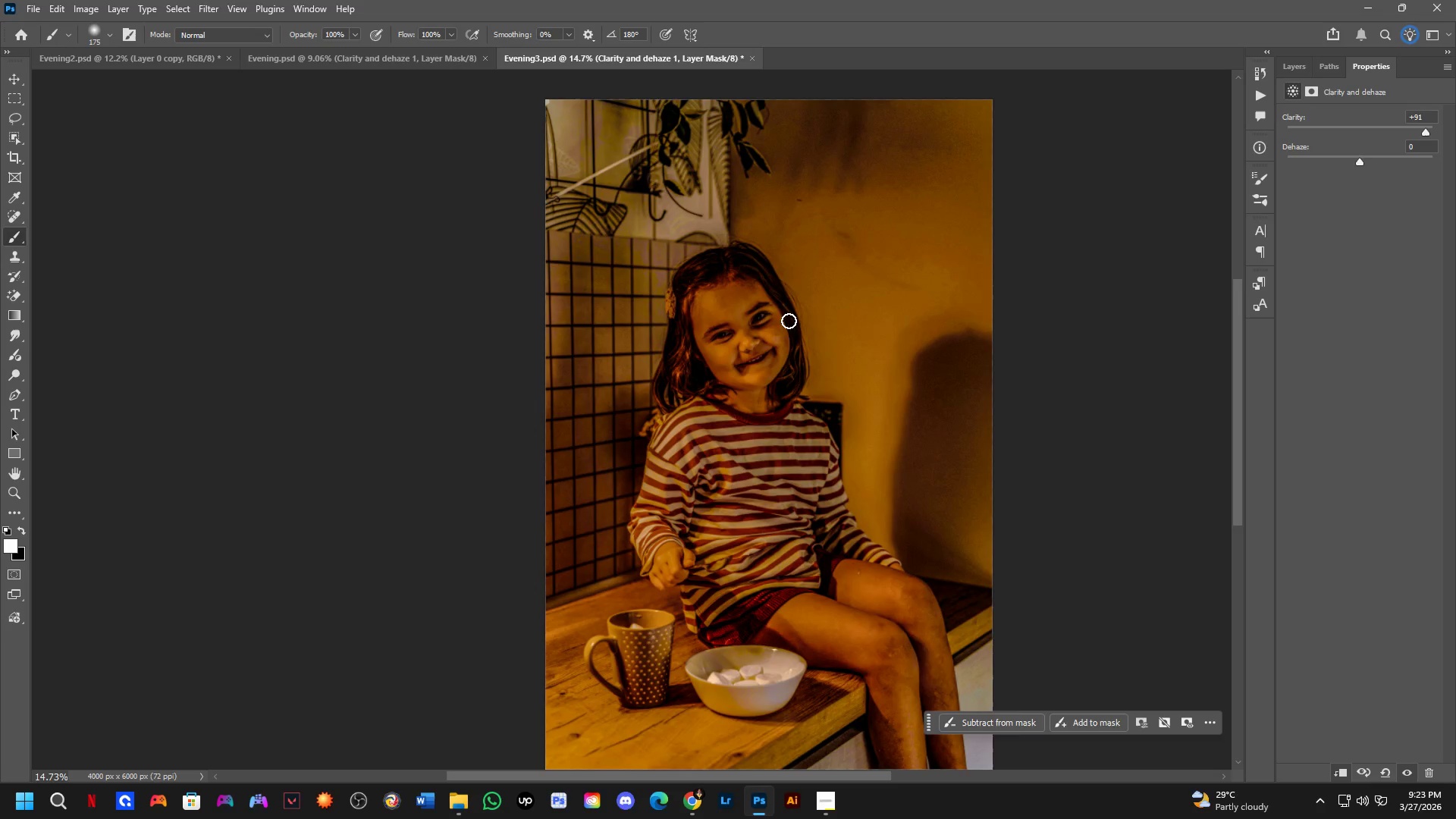 
key(Control+ControlLeft)
 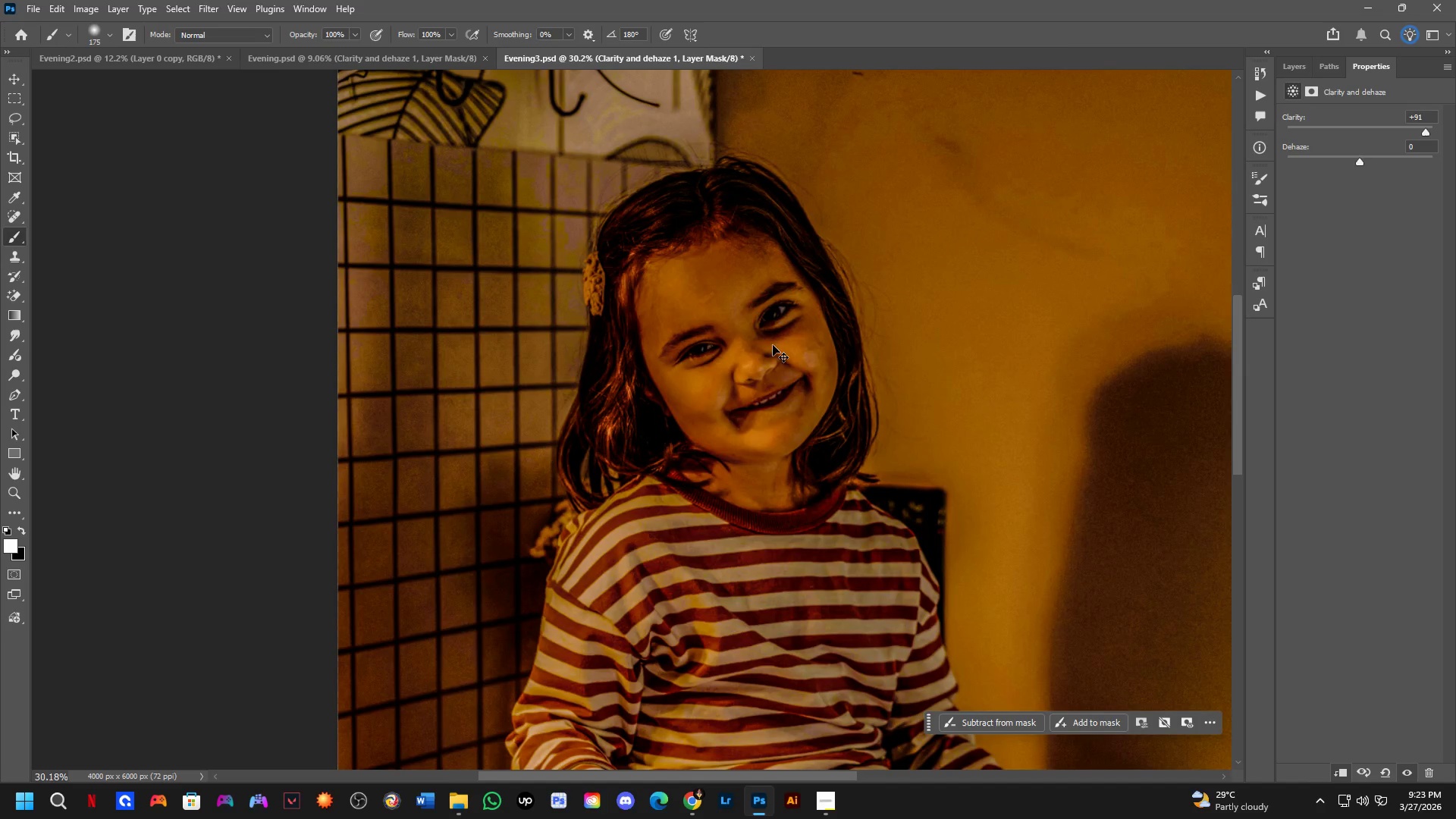 
key(Control+Z)
 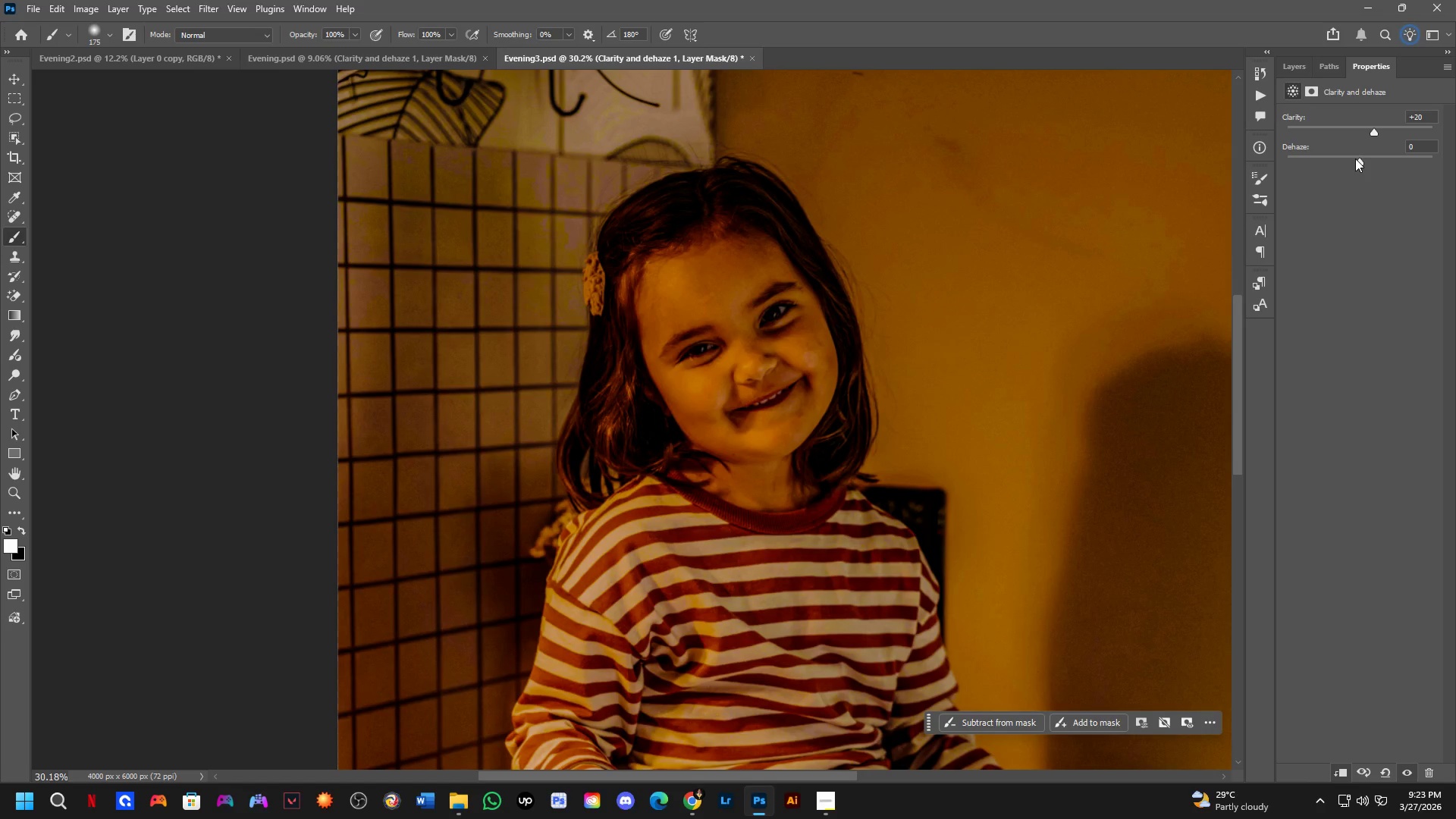 
scroll: coordinate [772, 341], scroll_direction: up, amount: 8.0
 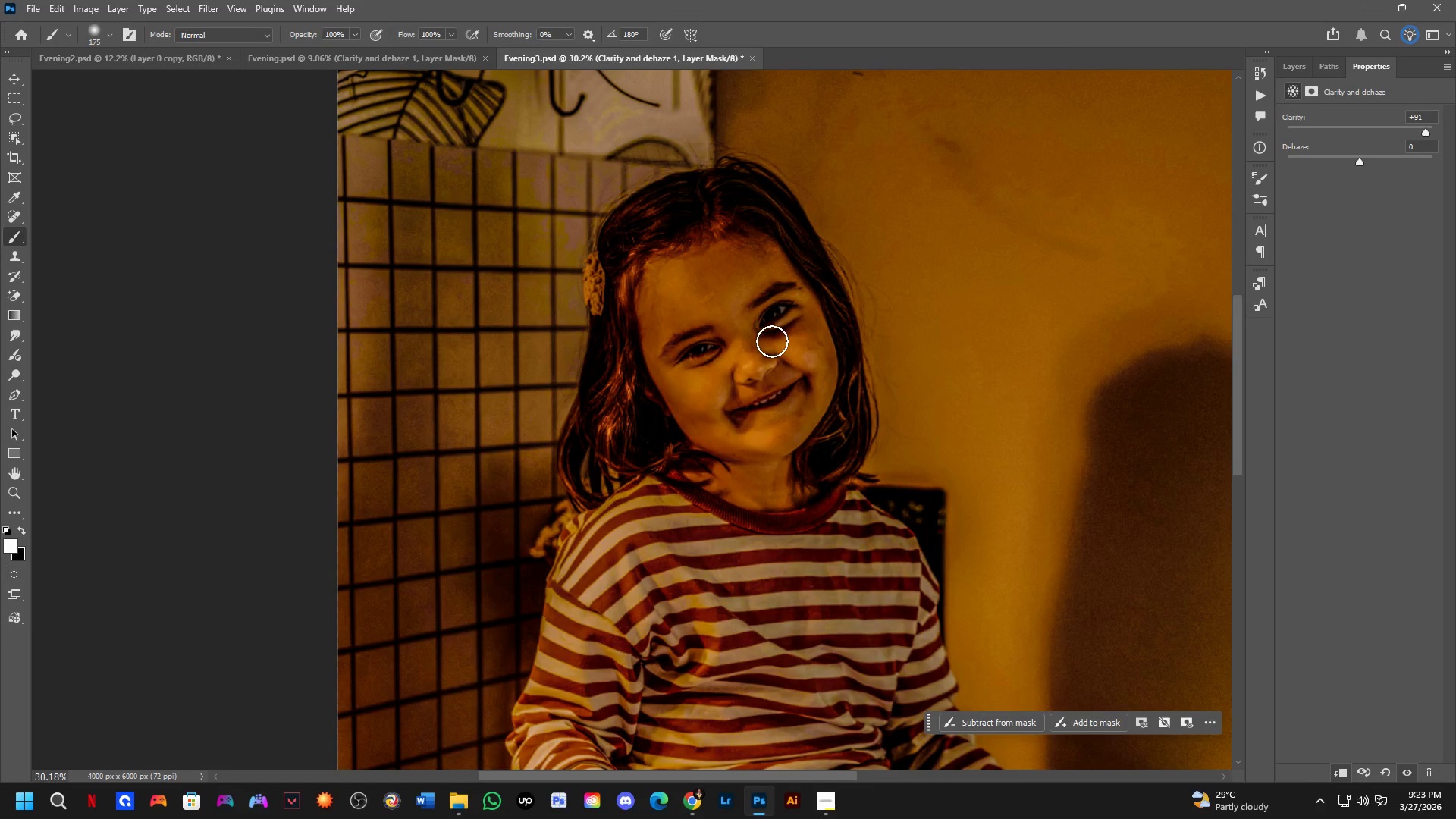 
wait(31.6)
 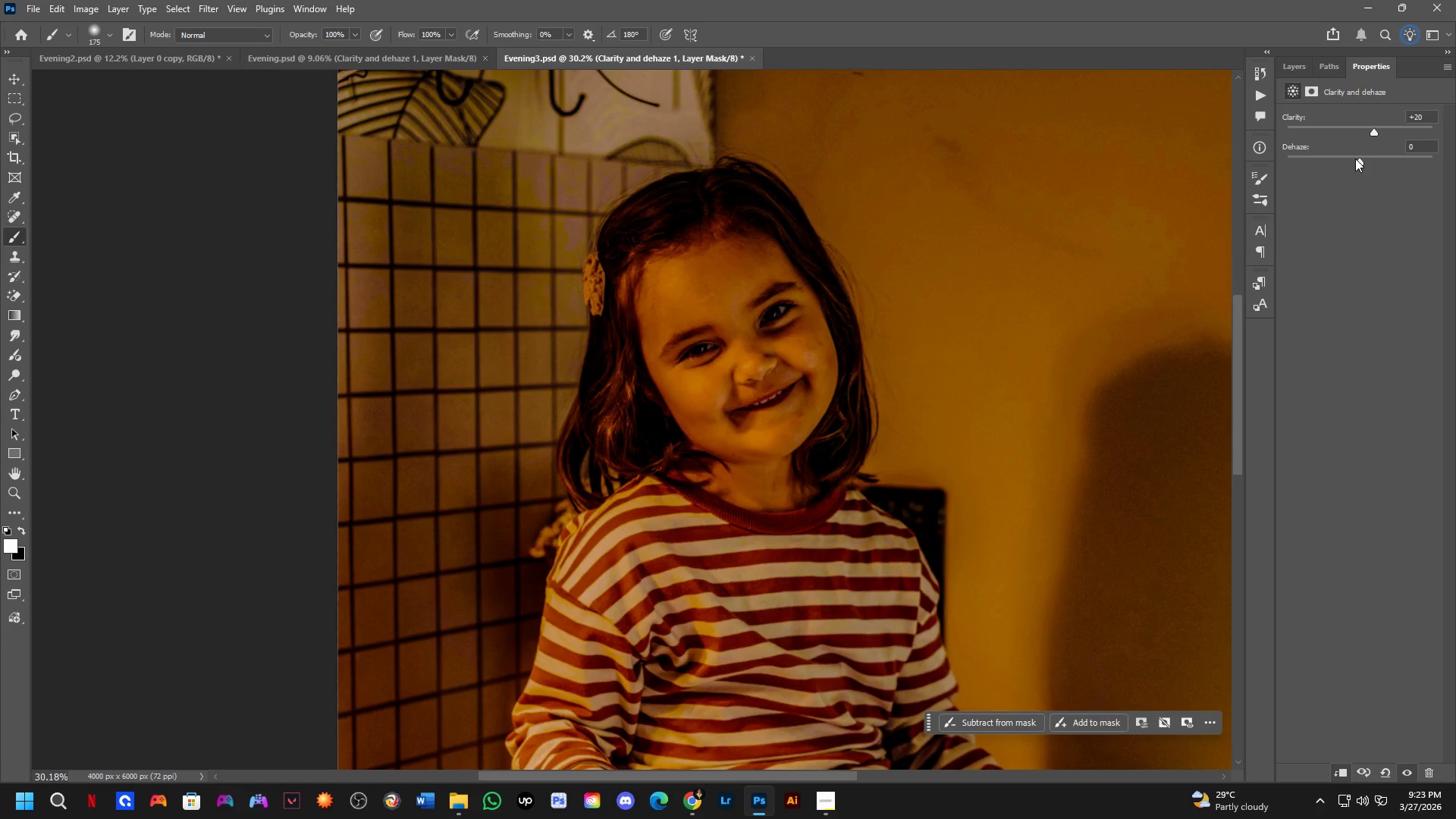 
scroll: coordinate [802, 259], scroll_direction: up, amount: 8.0
 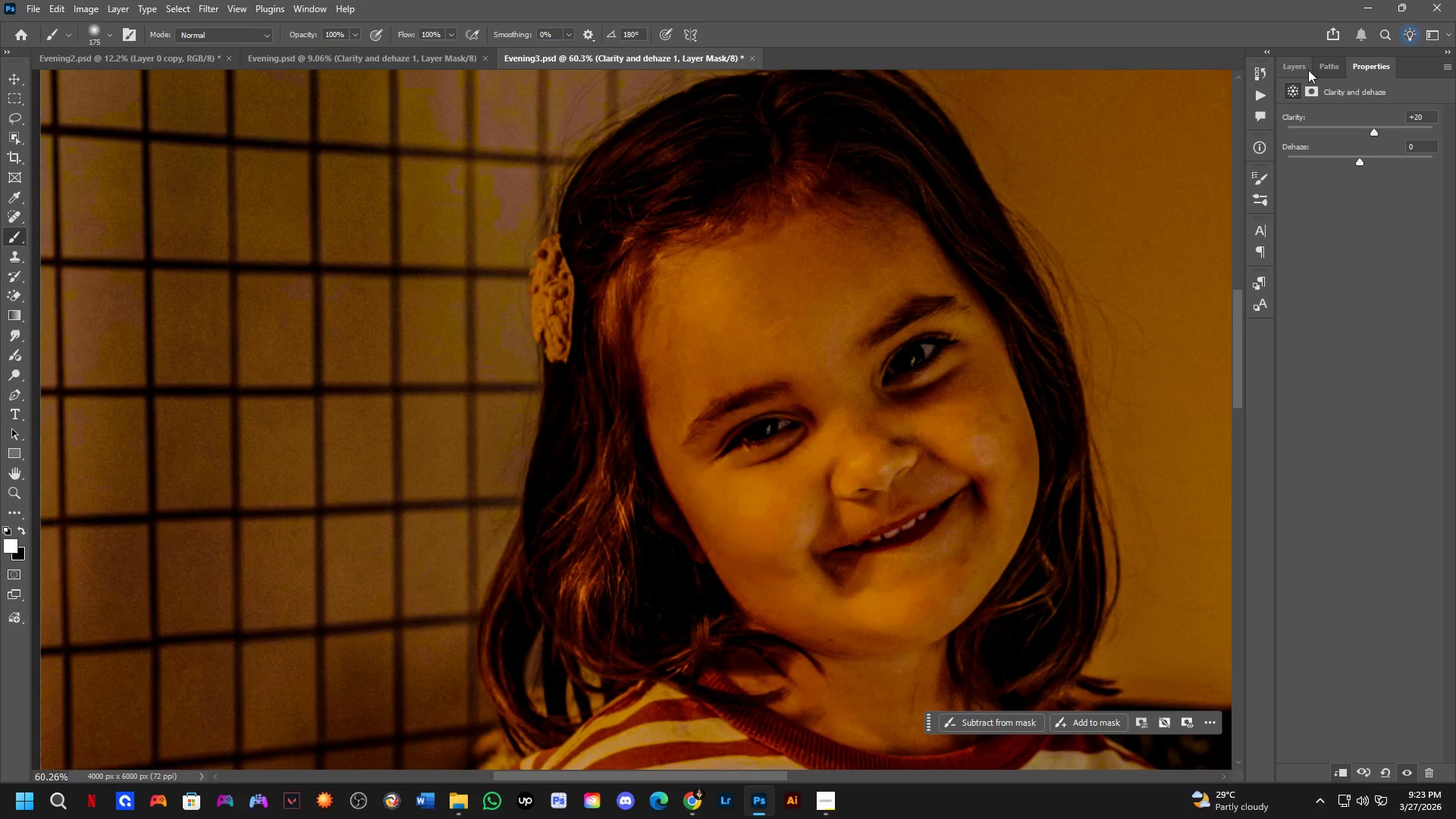 
left_click([1294, 70])
 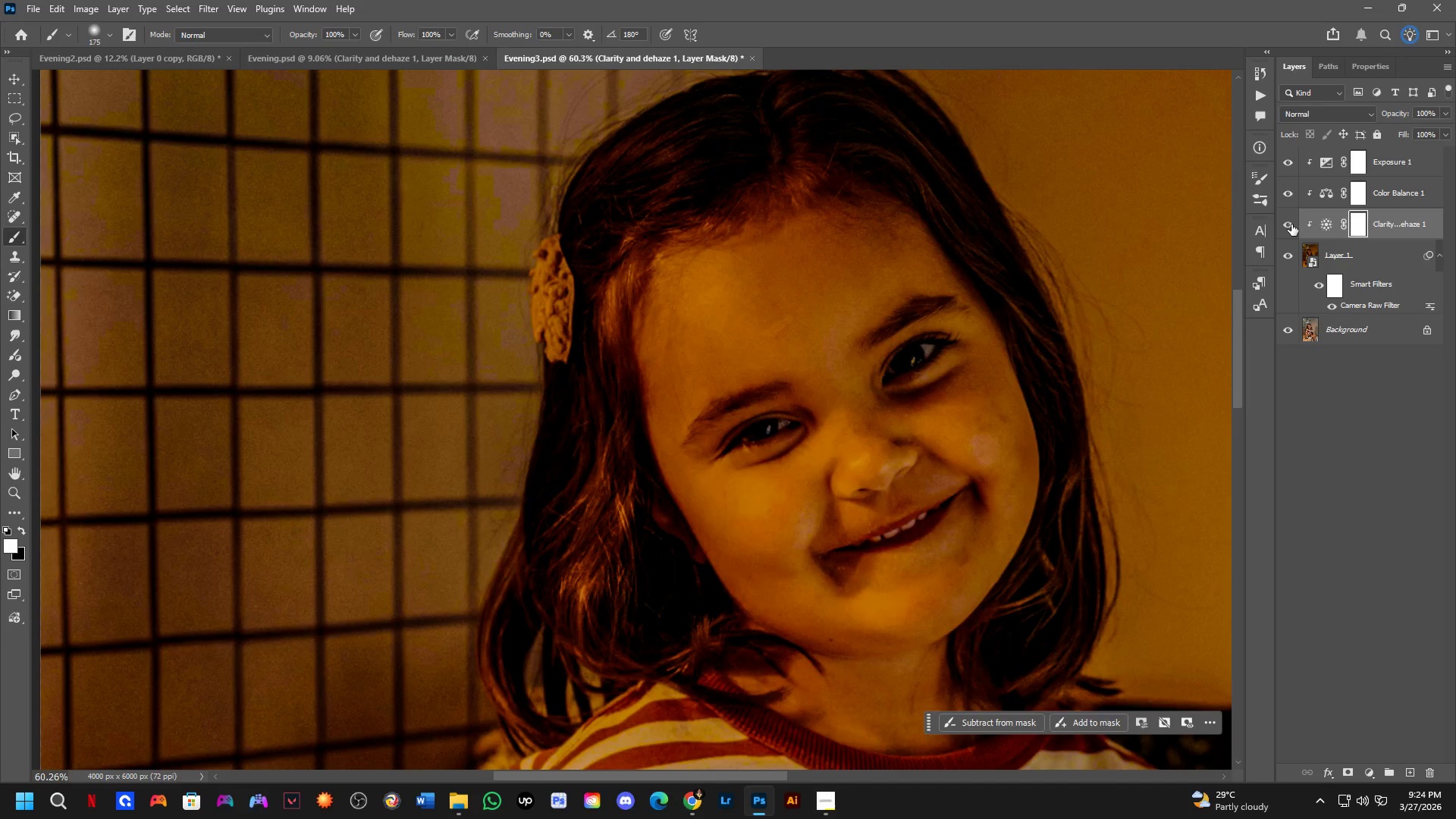 
double_click([1291, 224])
 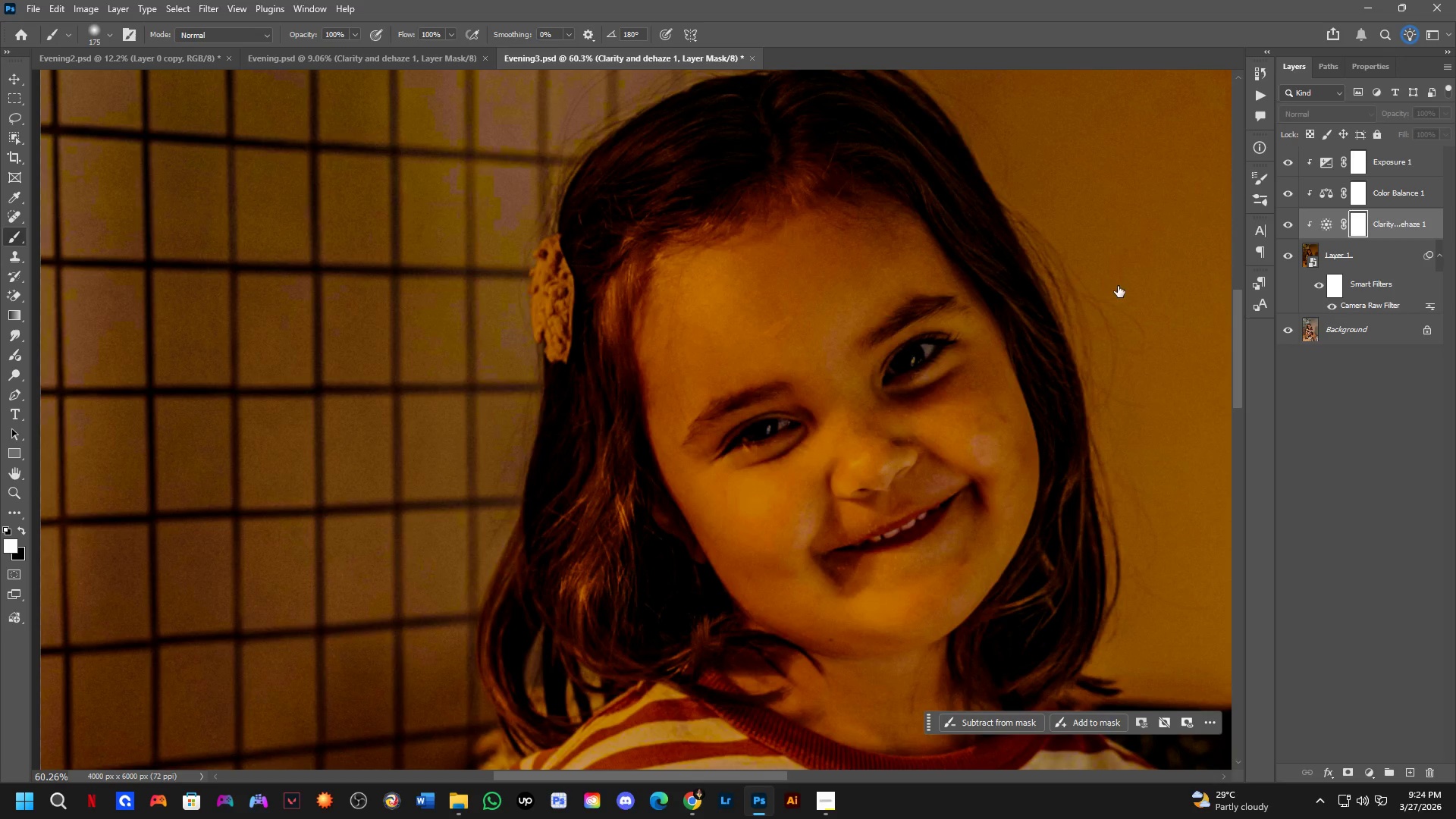 
hold_key(key=Space, duration=0.42)
 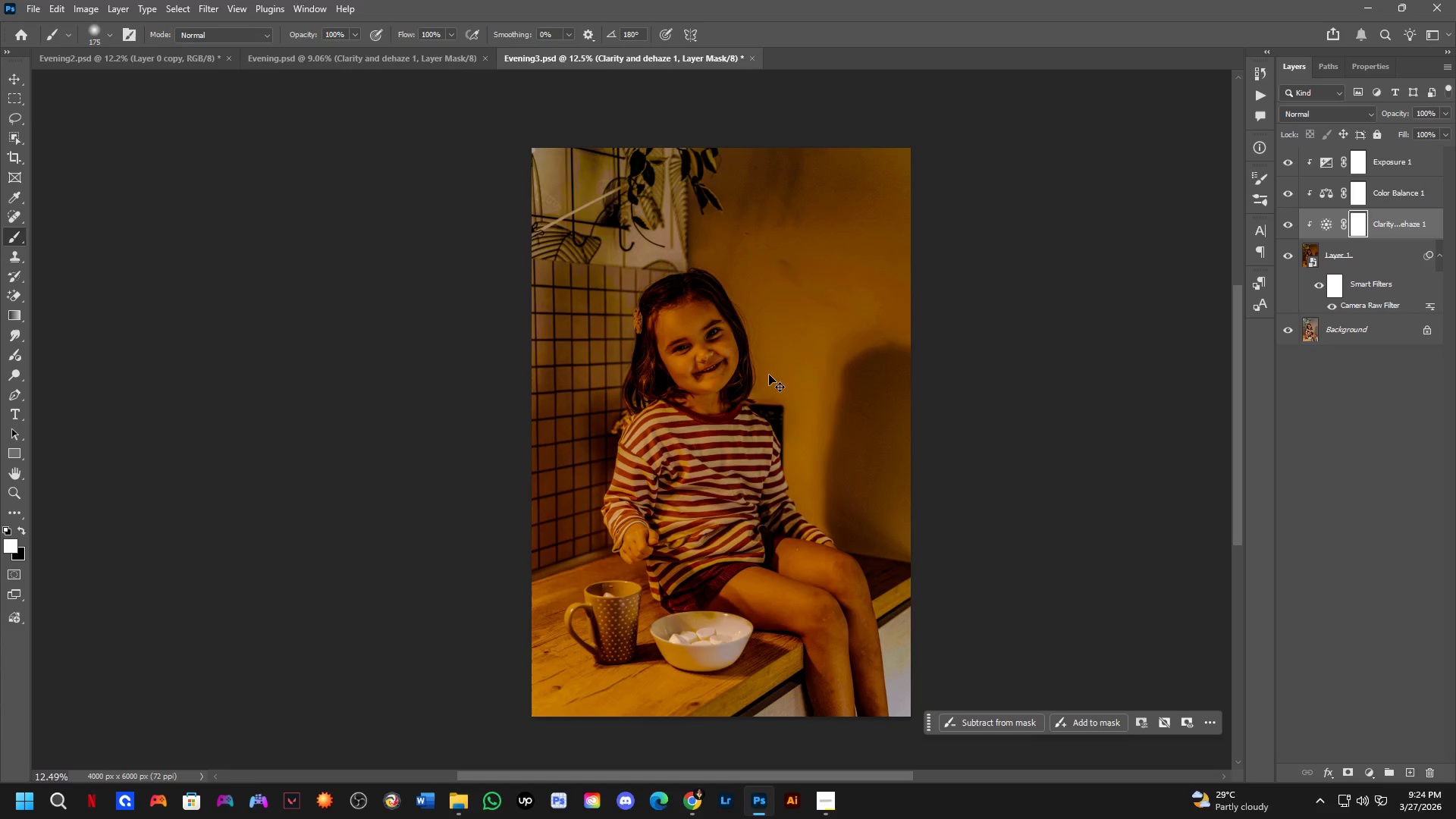 
left_click_drag(start_coordinate=[855, 394], to_coordinate=[802, 393])
 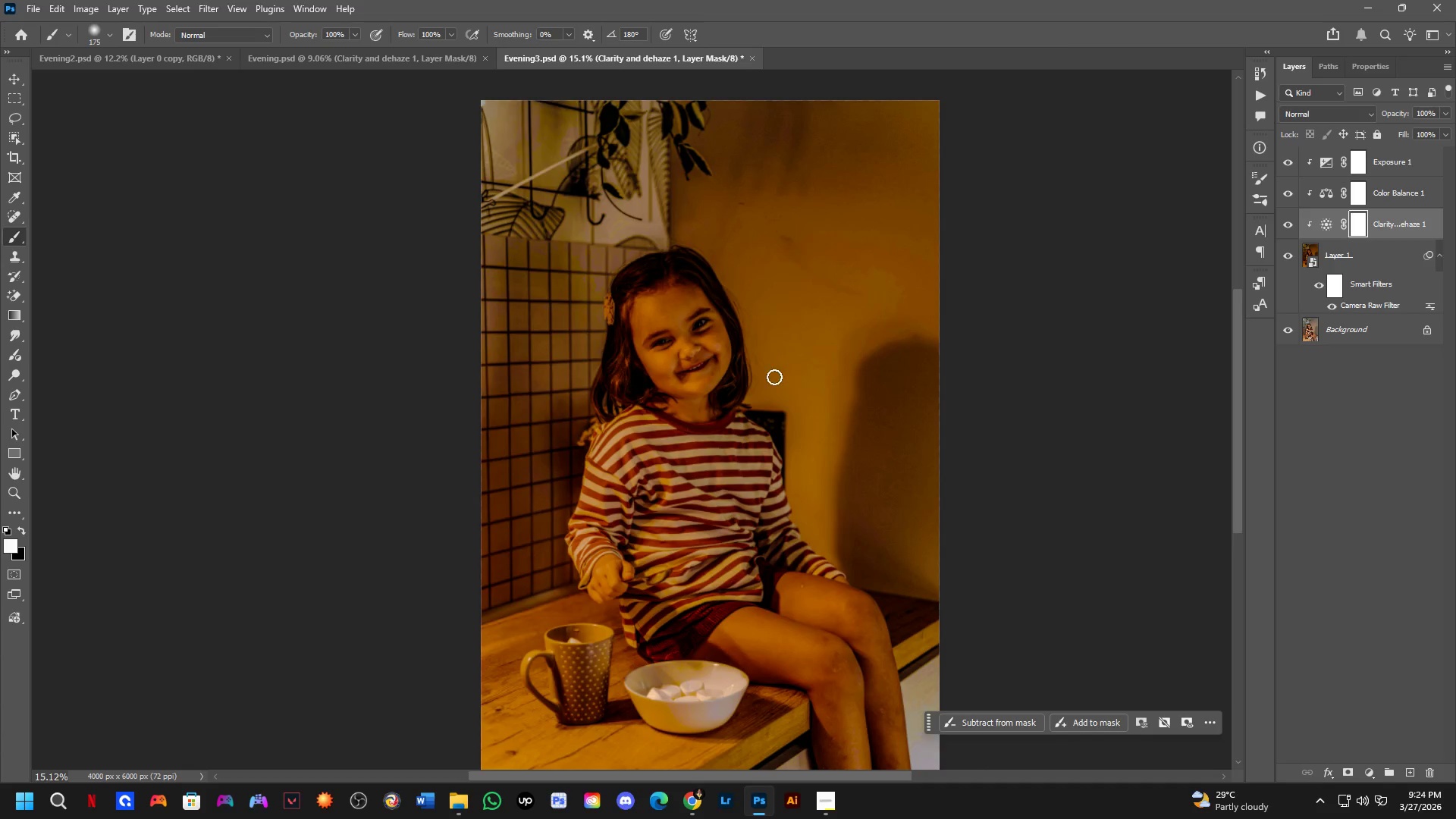 
scroll: coordinate [711, 331], scroll_direction: down, amount: 16.0
 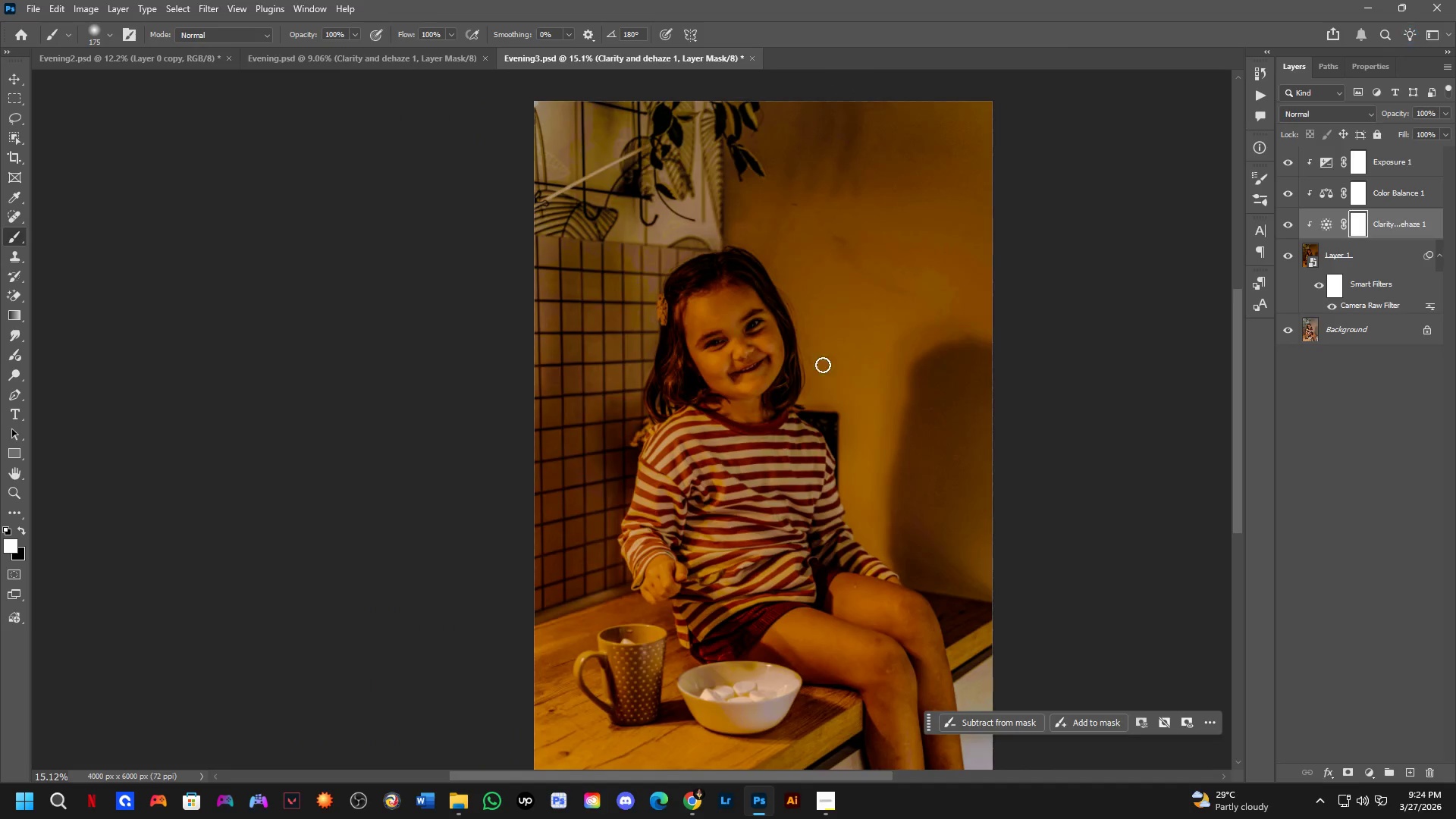 
key(Control+S)
 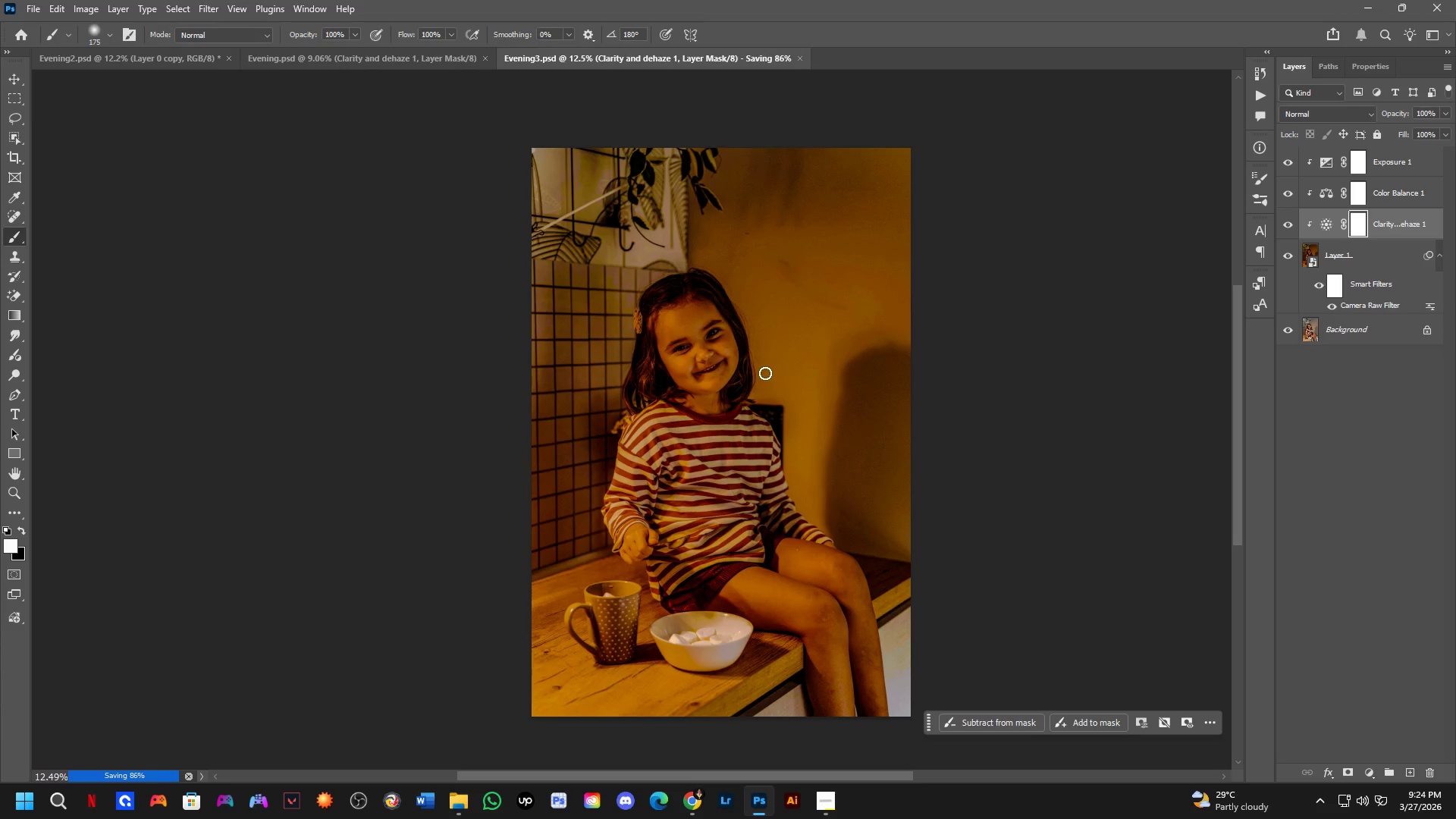 
scroll: coordinate [774, 377], scroll_direction: down, amount: 2.0
 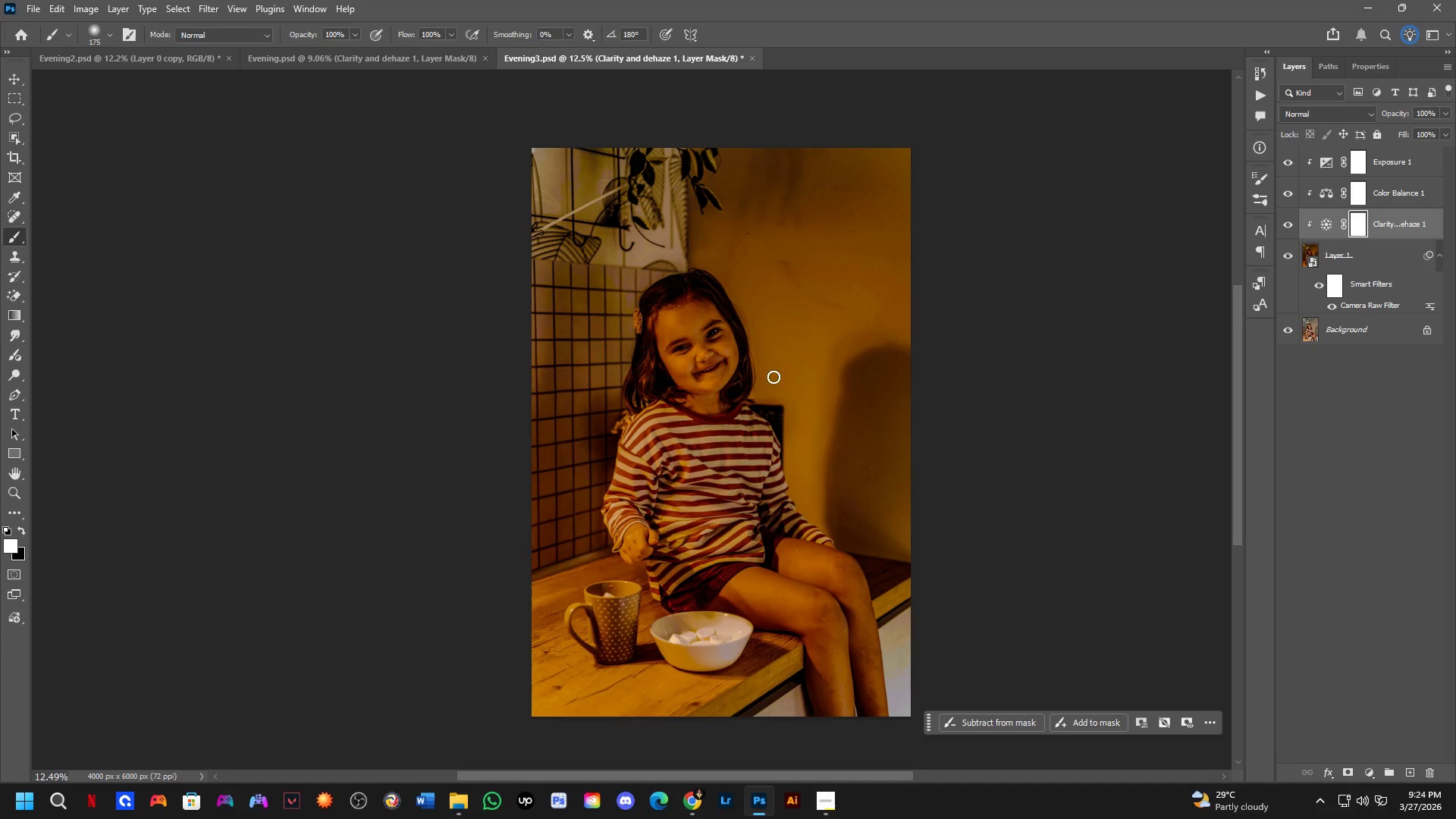 
scroll: coordinate [730, 360], scroll_direction: up, amount: 2.0
 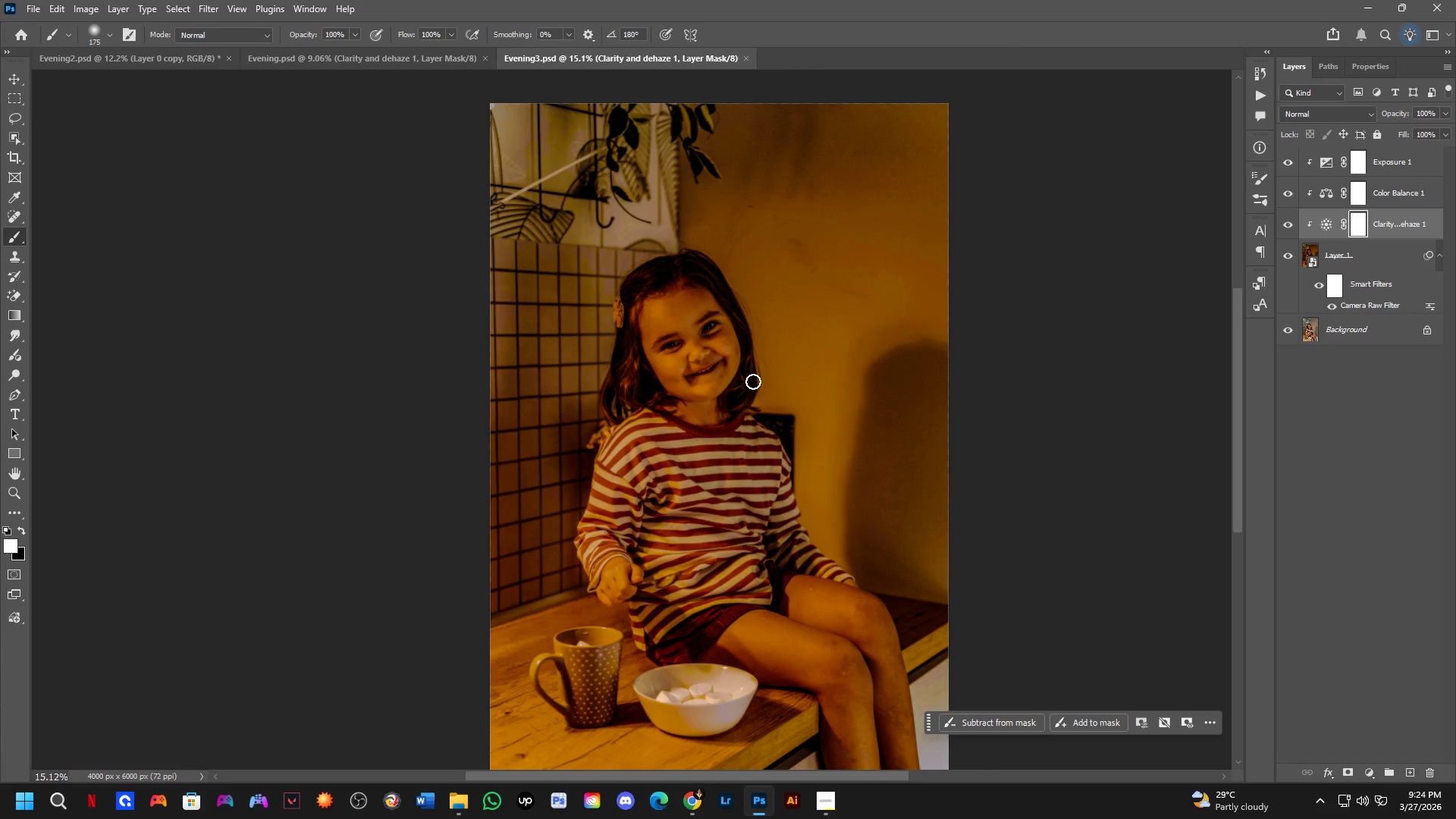 
hold_key(key=Space, duration=0.55)
 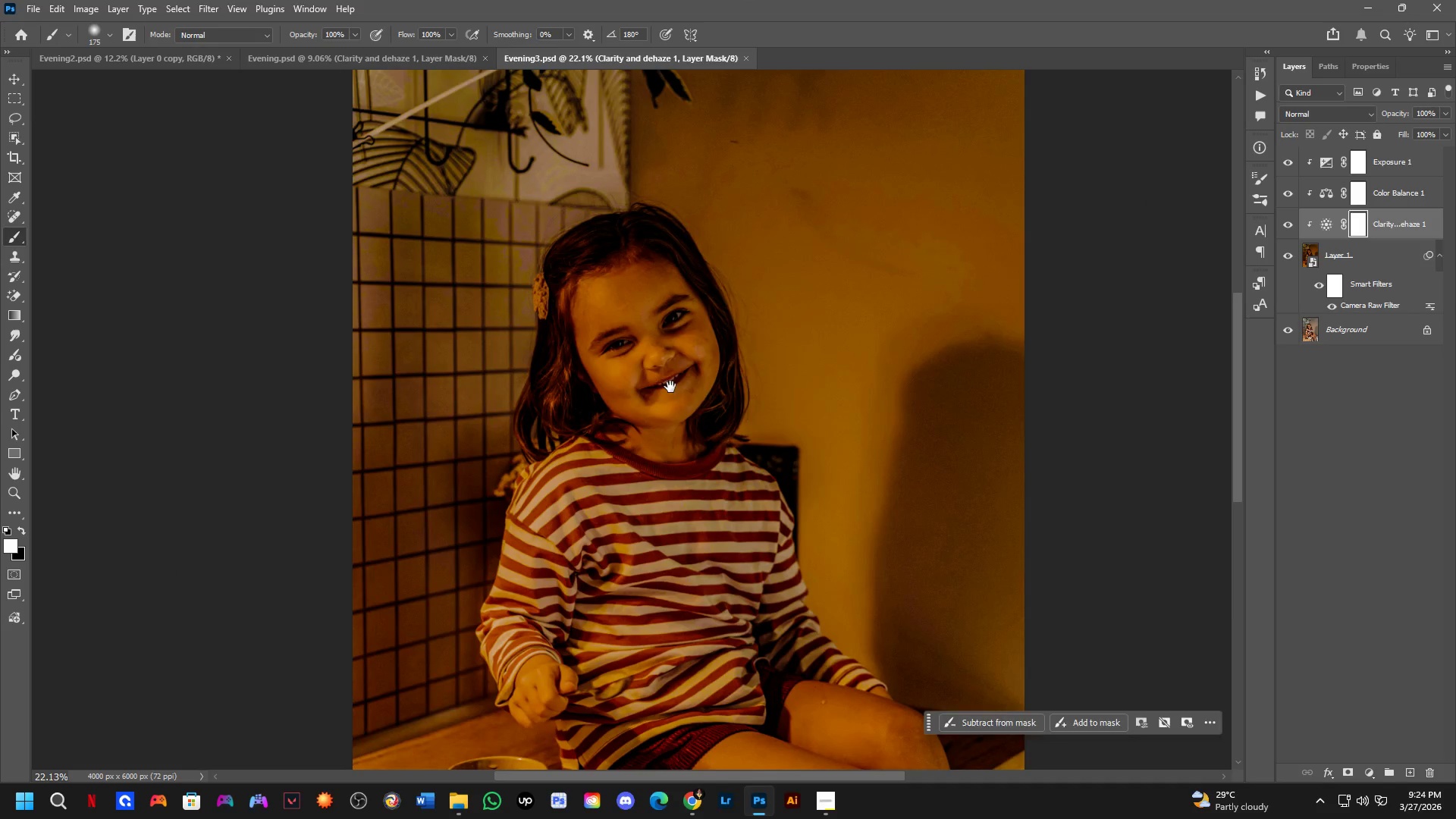 
left_click_drag(start_coordinate=[662, 336], to_coordinate=[668, 347])
 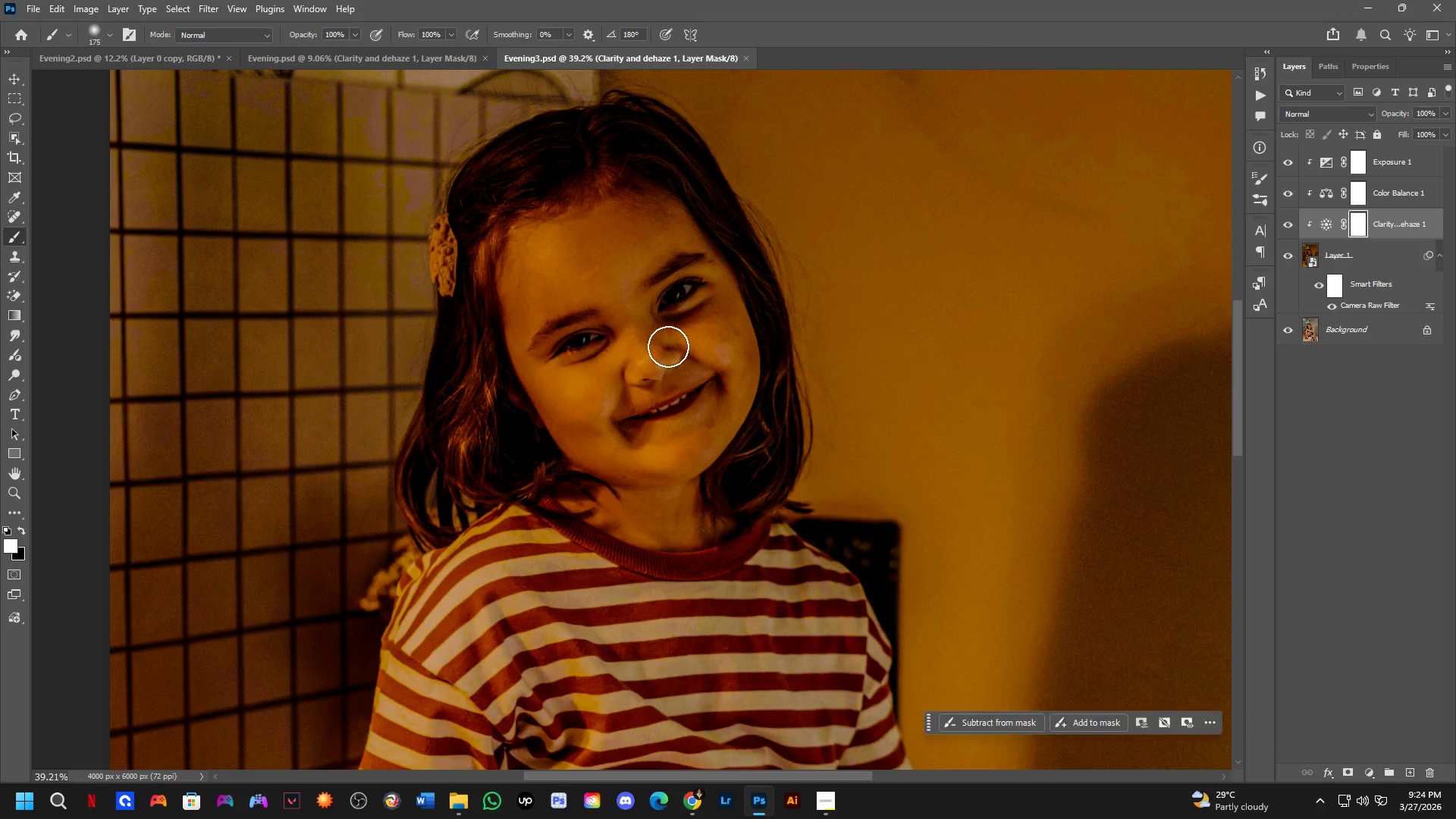 
scroll: coordinate [690, 354], scroll_direction: up, amount: 10.0
 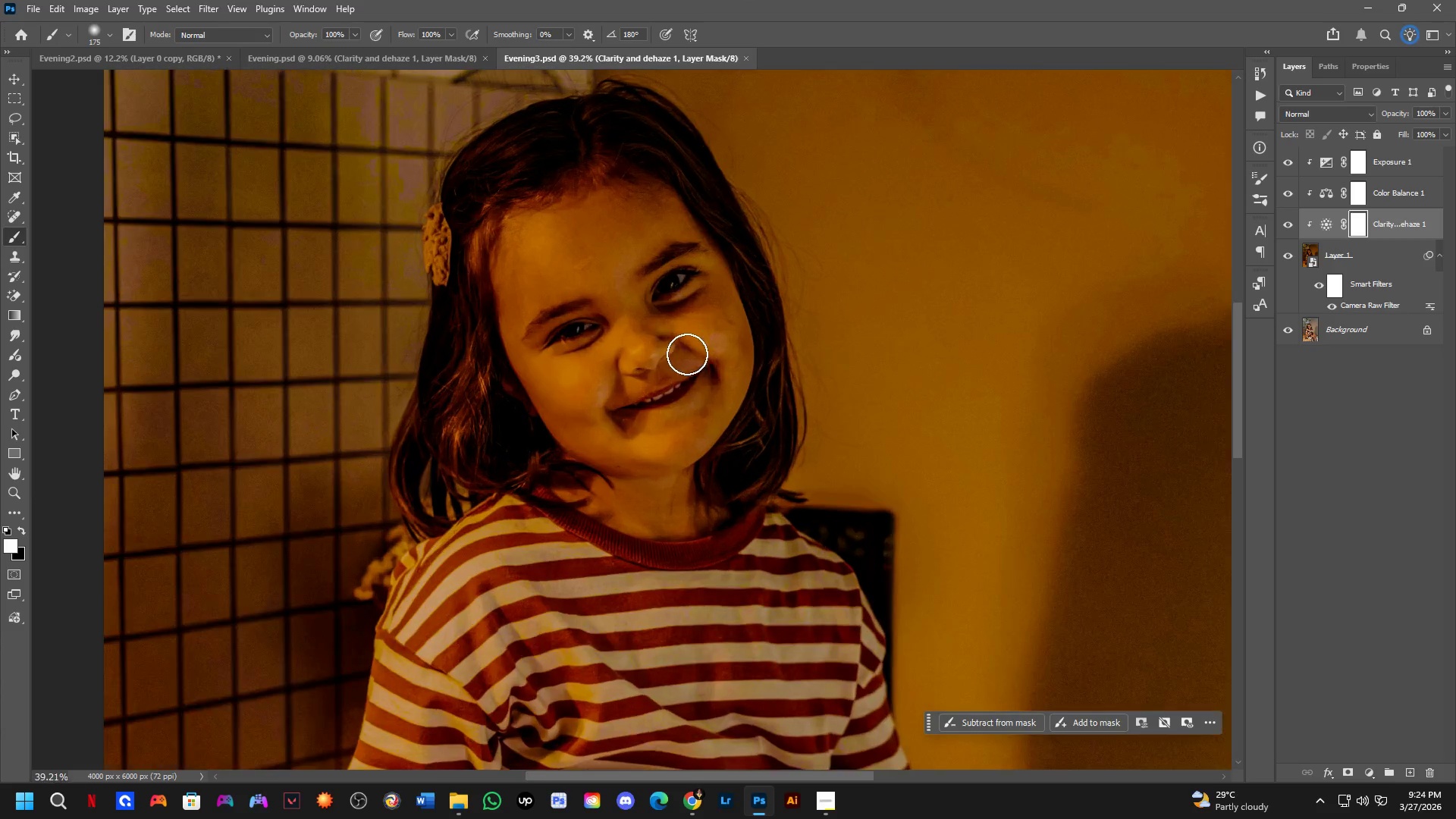 
hold_key(key=Space, duration=0.42)
 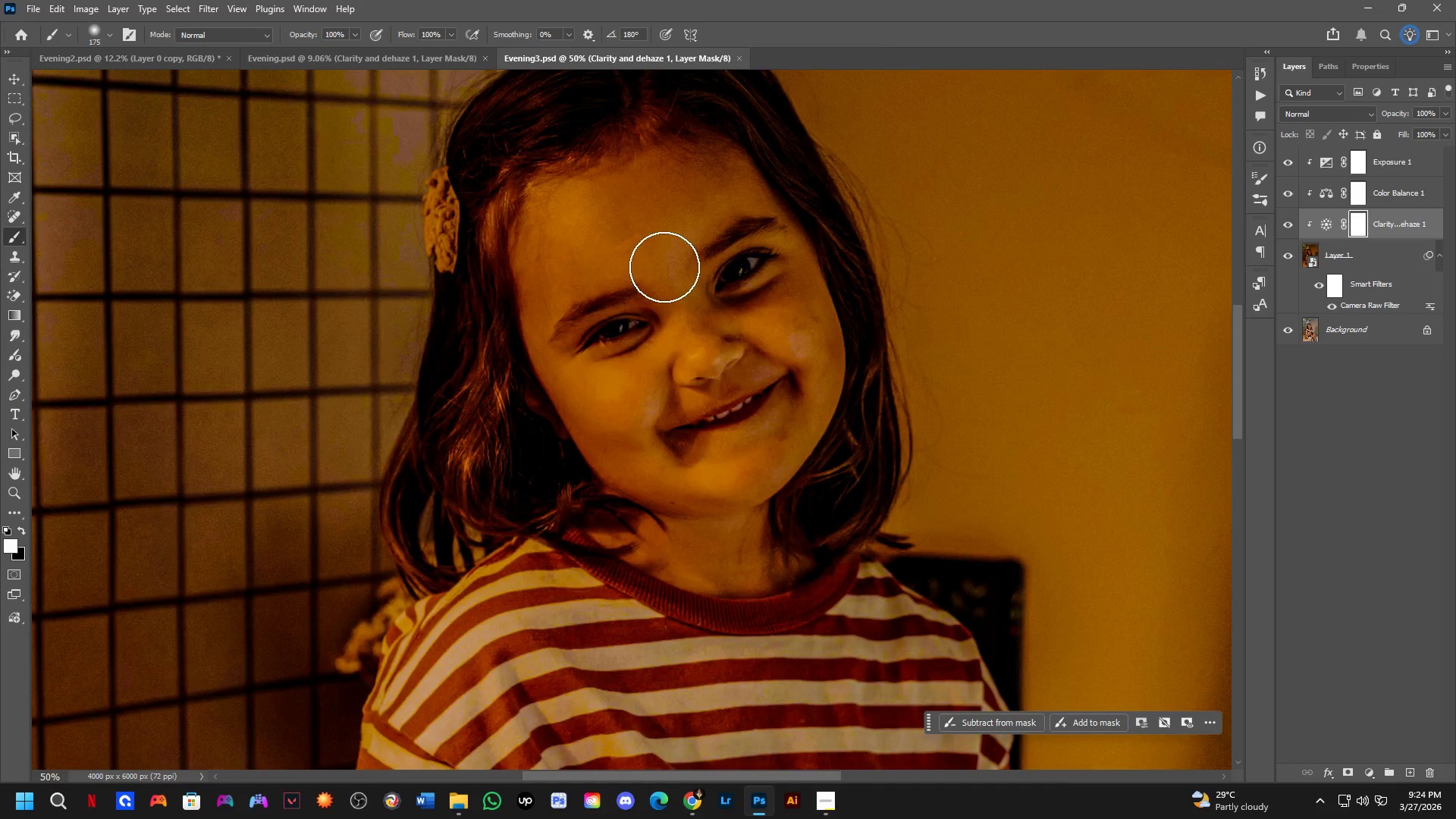 
left_click_drag(start_coordinate=[670, 387], to_coordinate=[695, 340])
 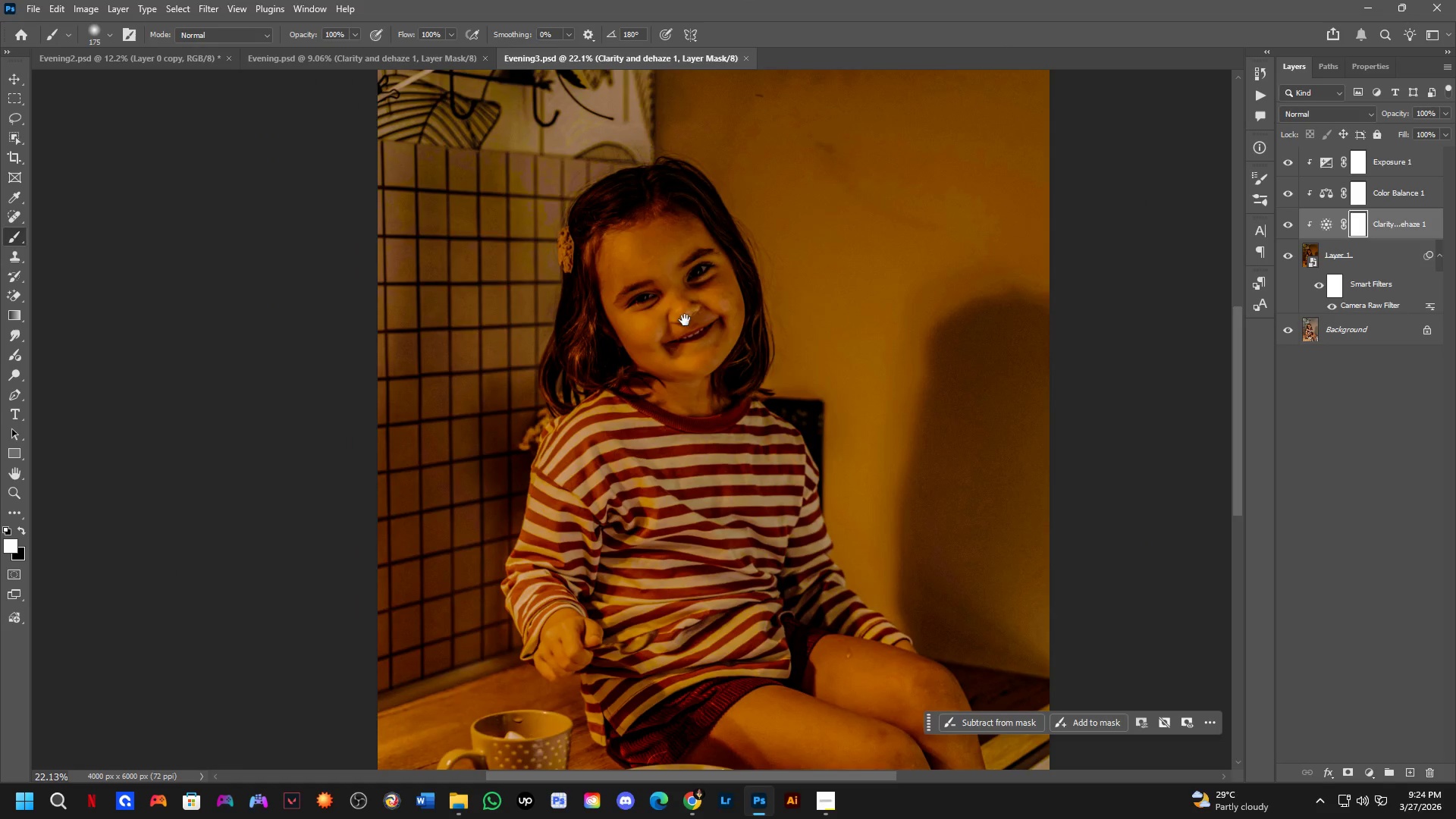 
scroll: coordinate [667, 350], scroll_direction: down, amount: 6.0